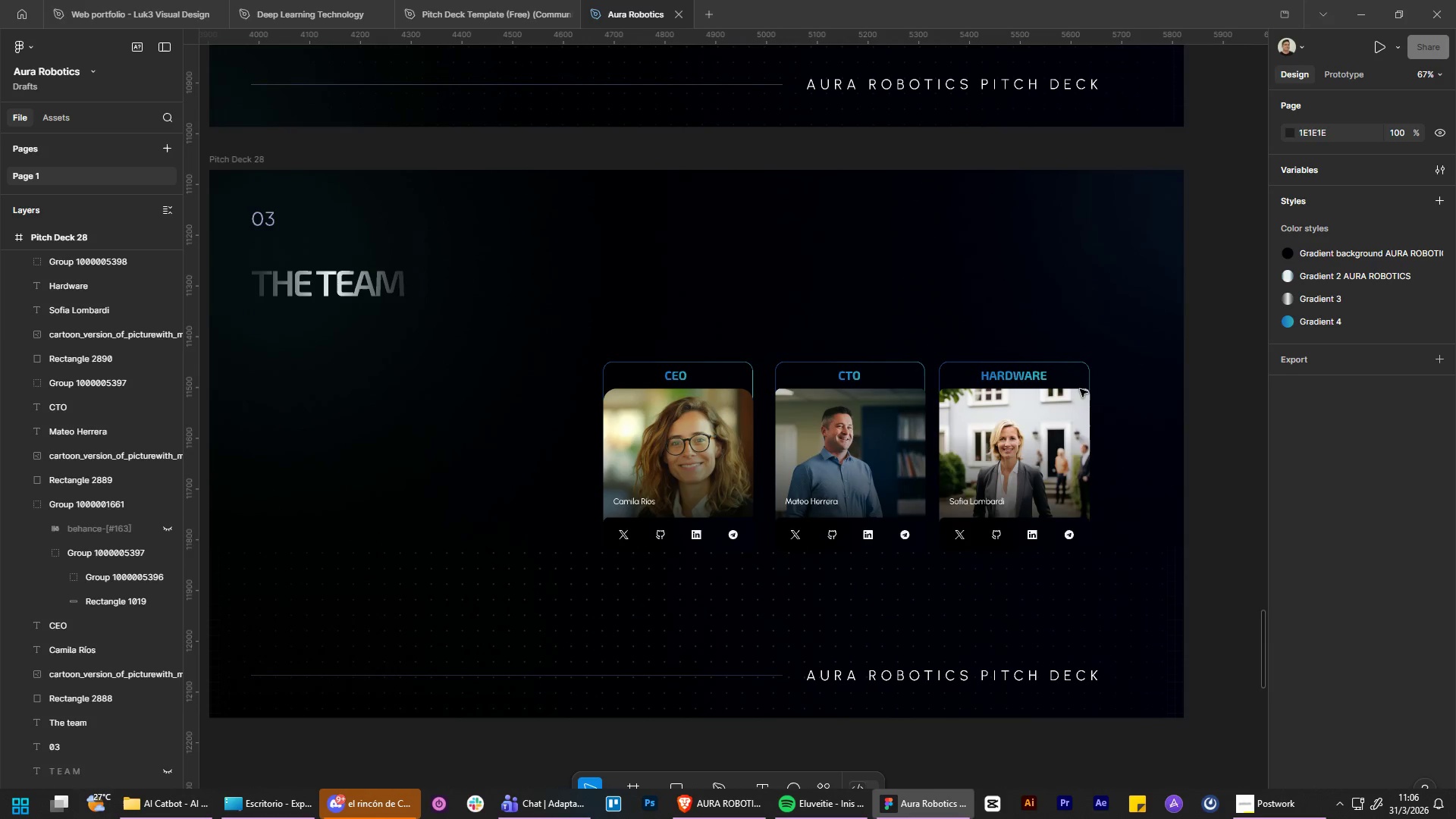 
key(Alt+Control+AltLeft)
 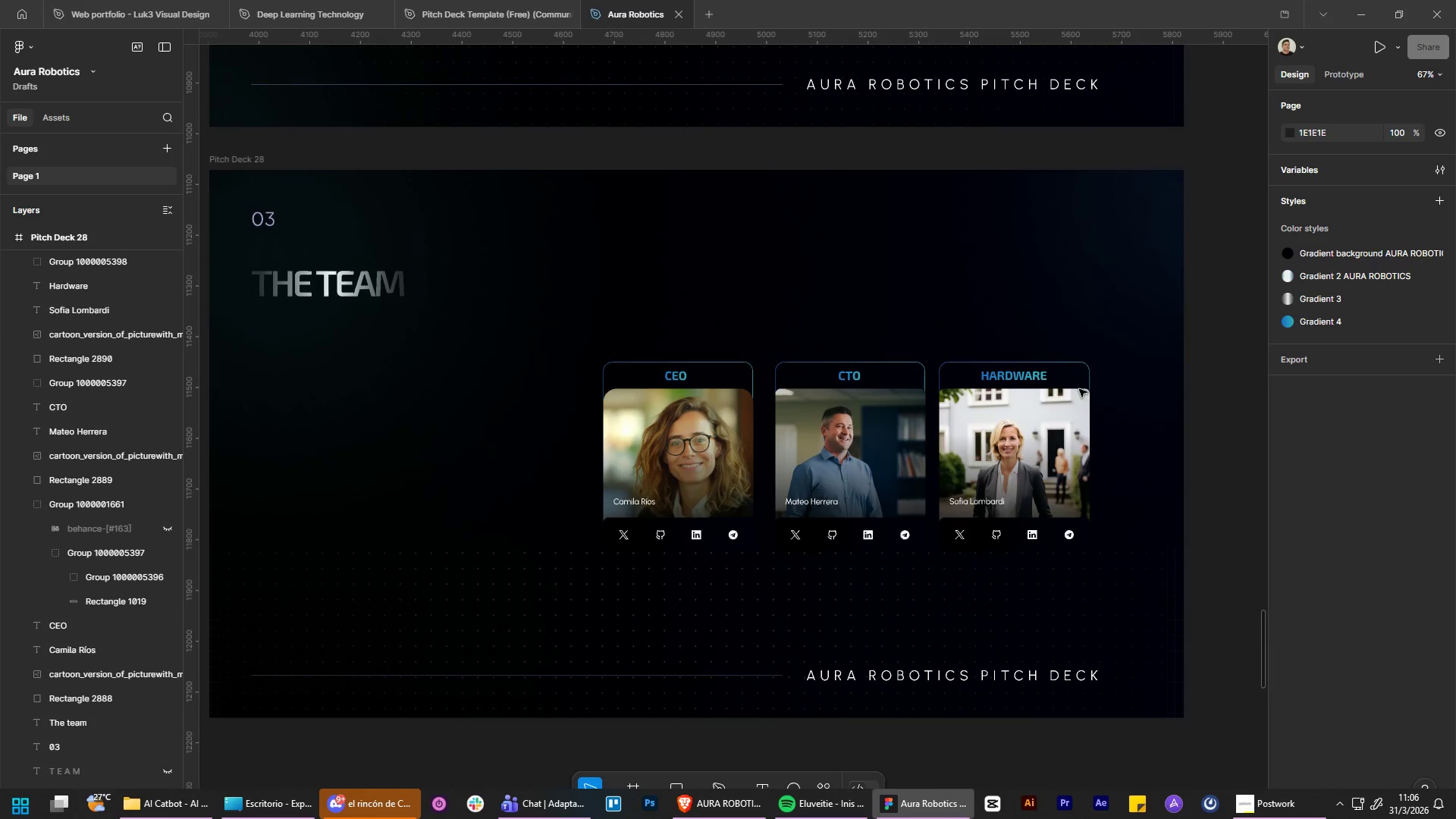 
key(Alt+Control+AltLeft)
 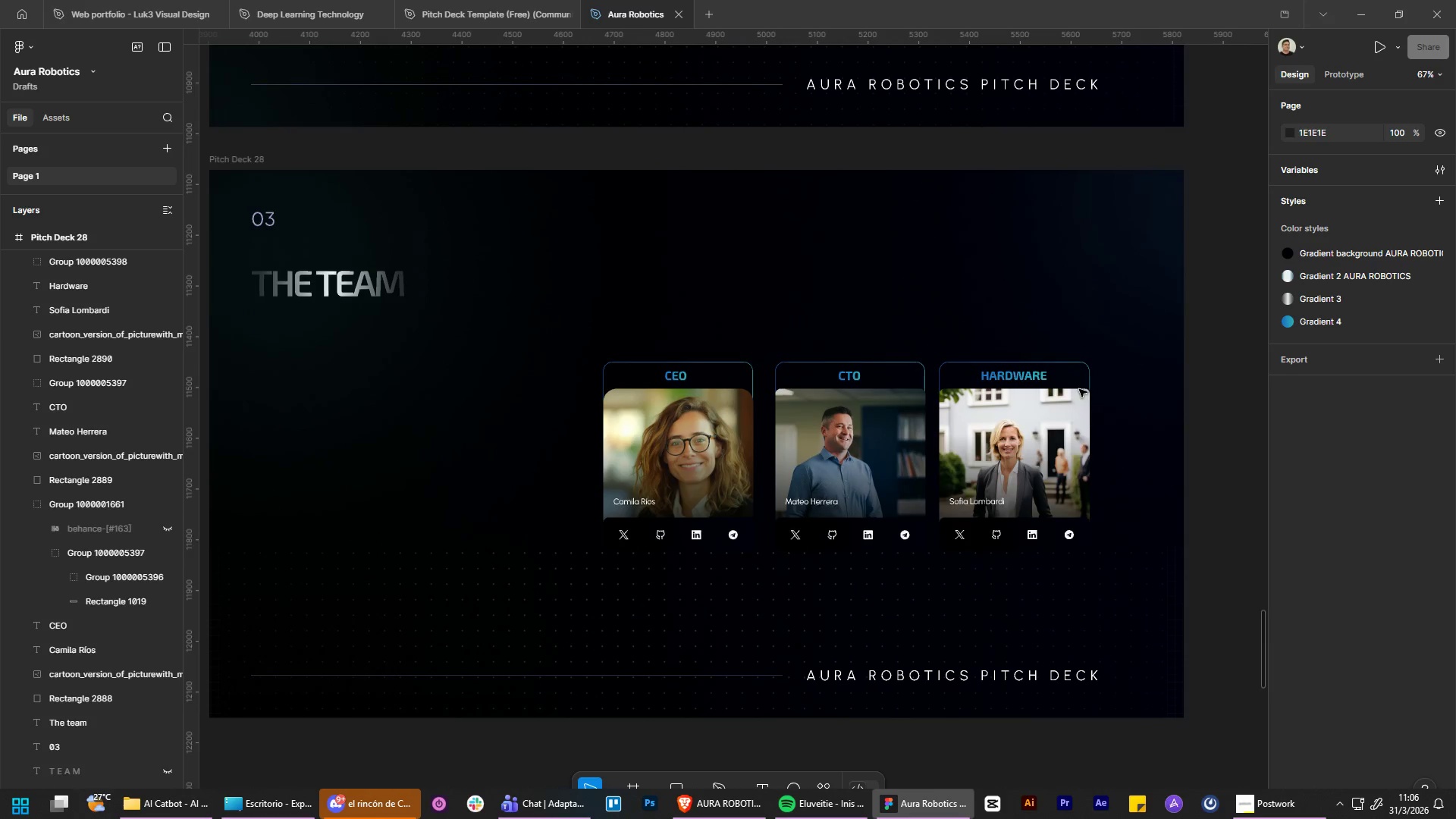 
key(Alt+Control+AltLeft)
 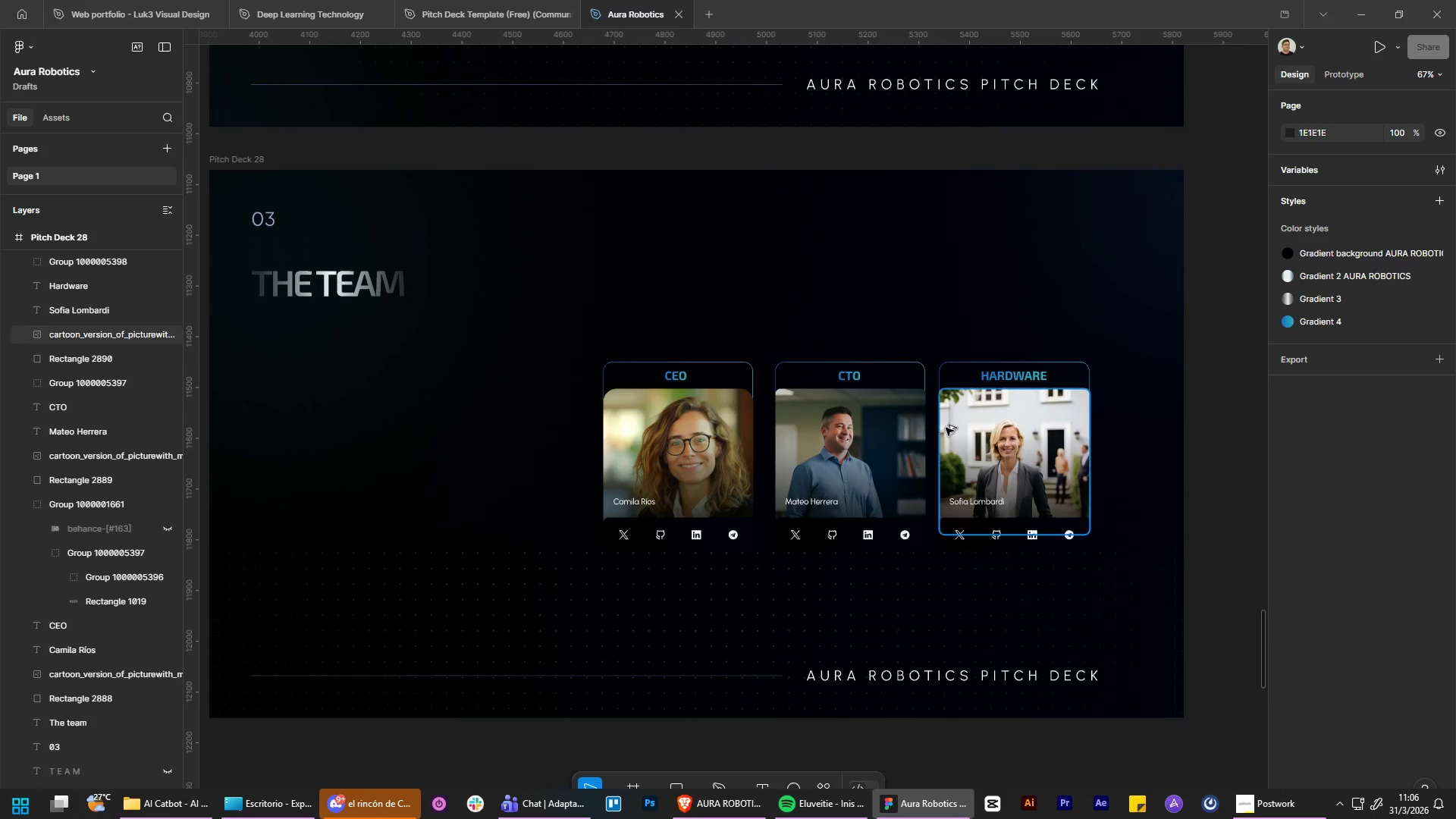 
key(Alt+Control+AltLeft)
 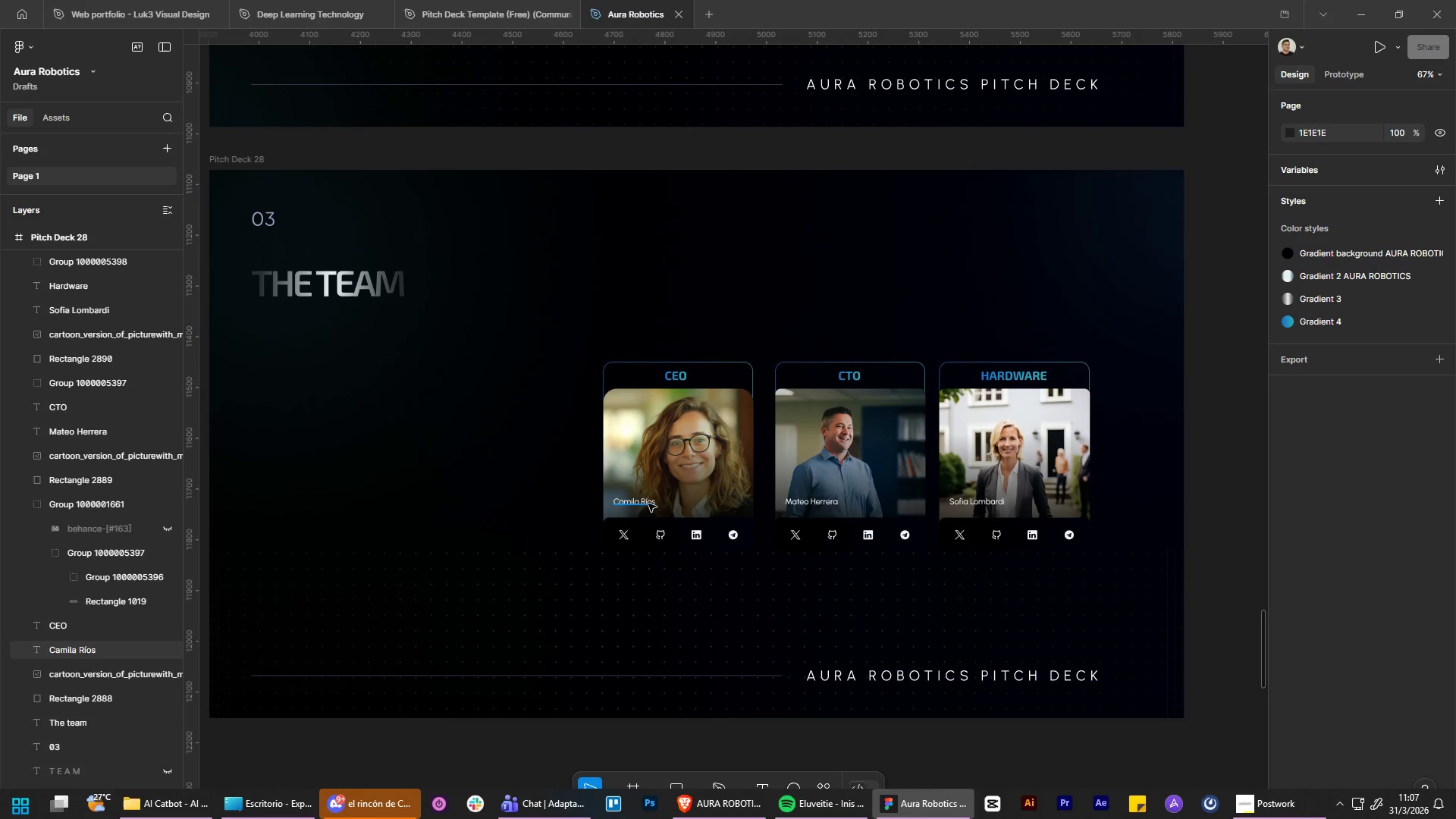 
scroll: coordinate [1080, 389], scroll_direction: up, amount: 4.0
 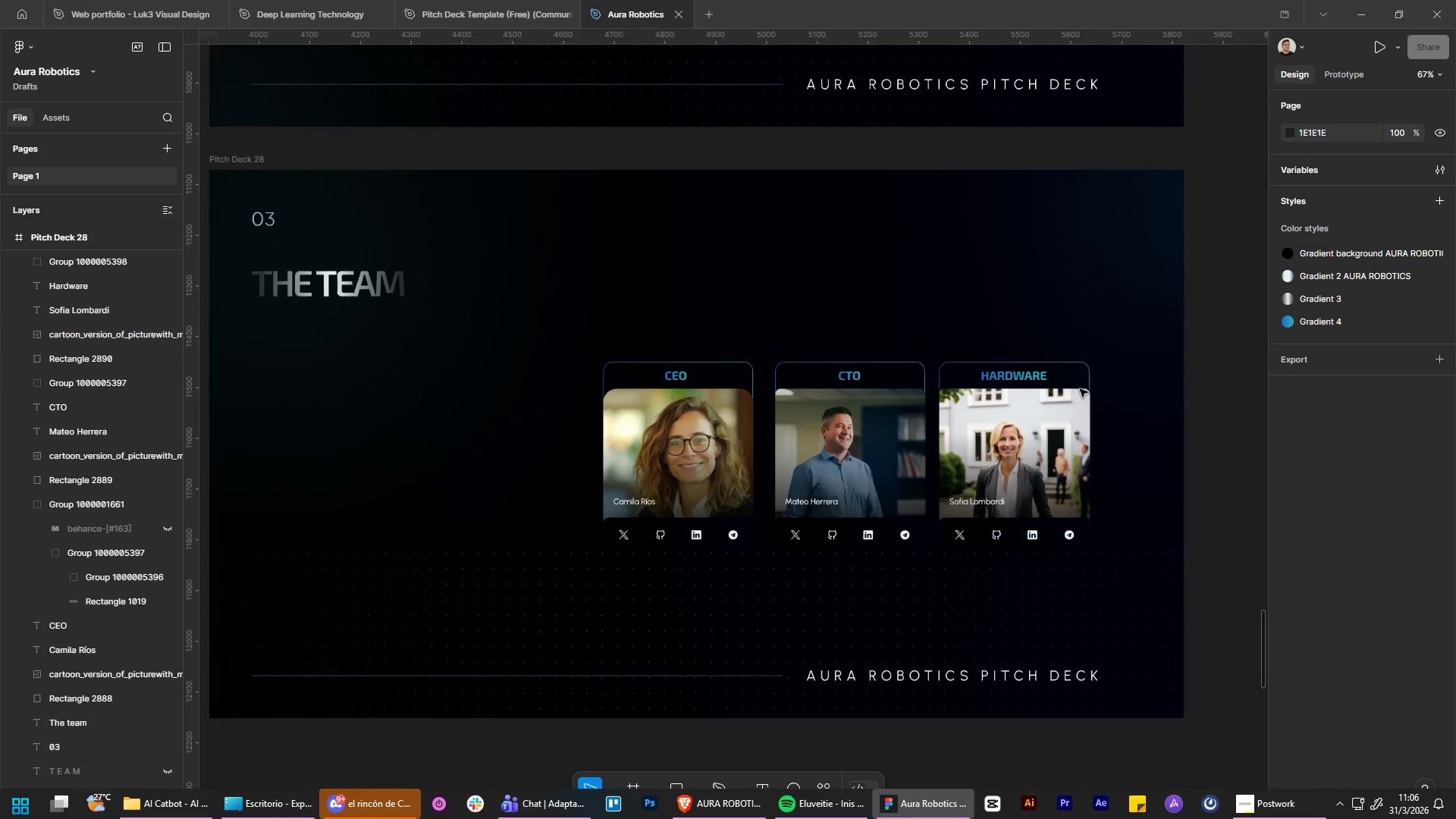 
left_click([648, 503])
 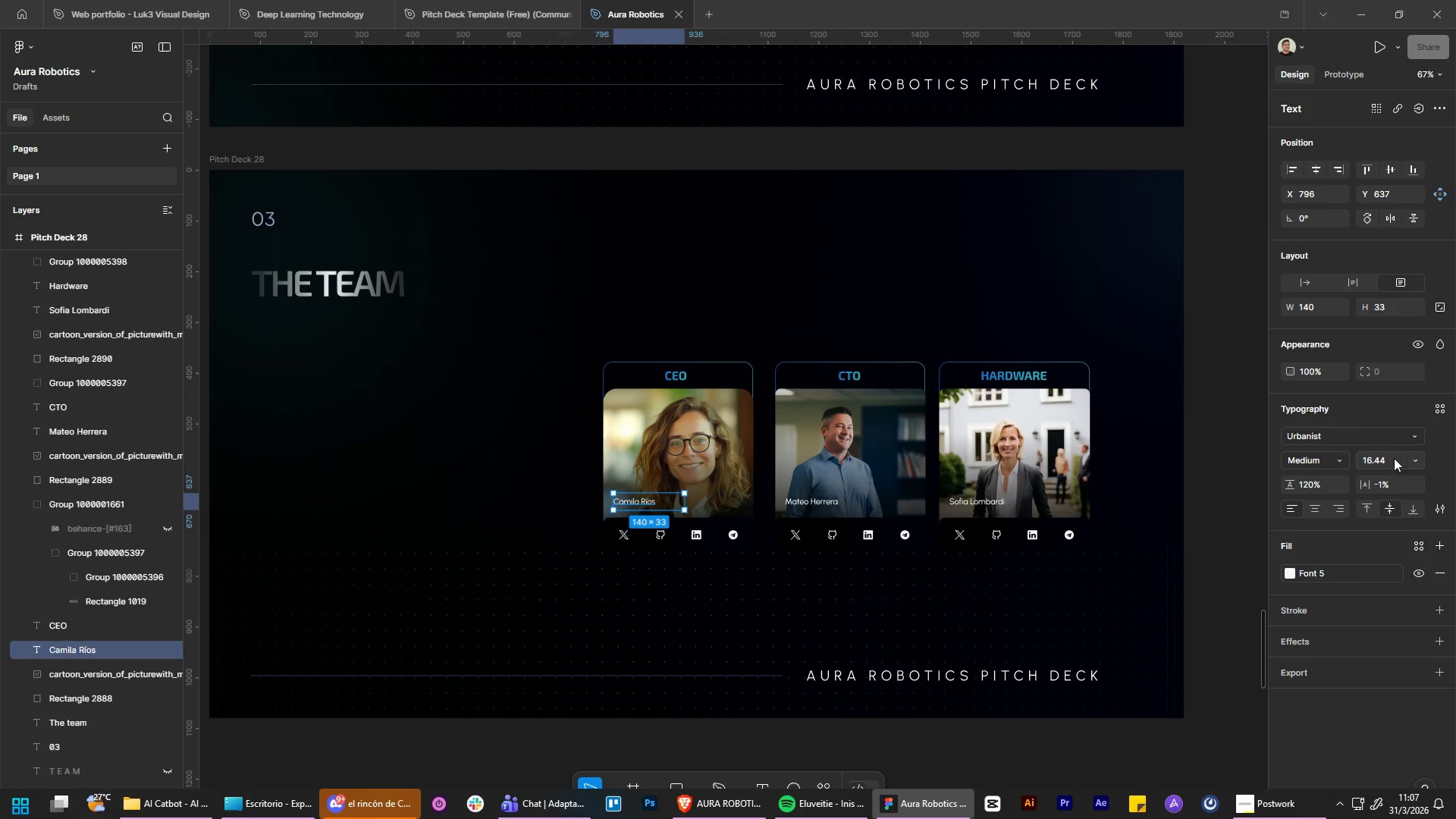 
left_click([1416, 460])
 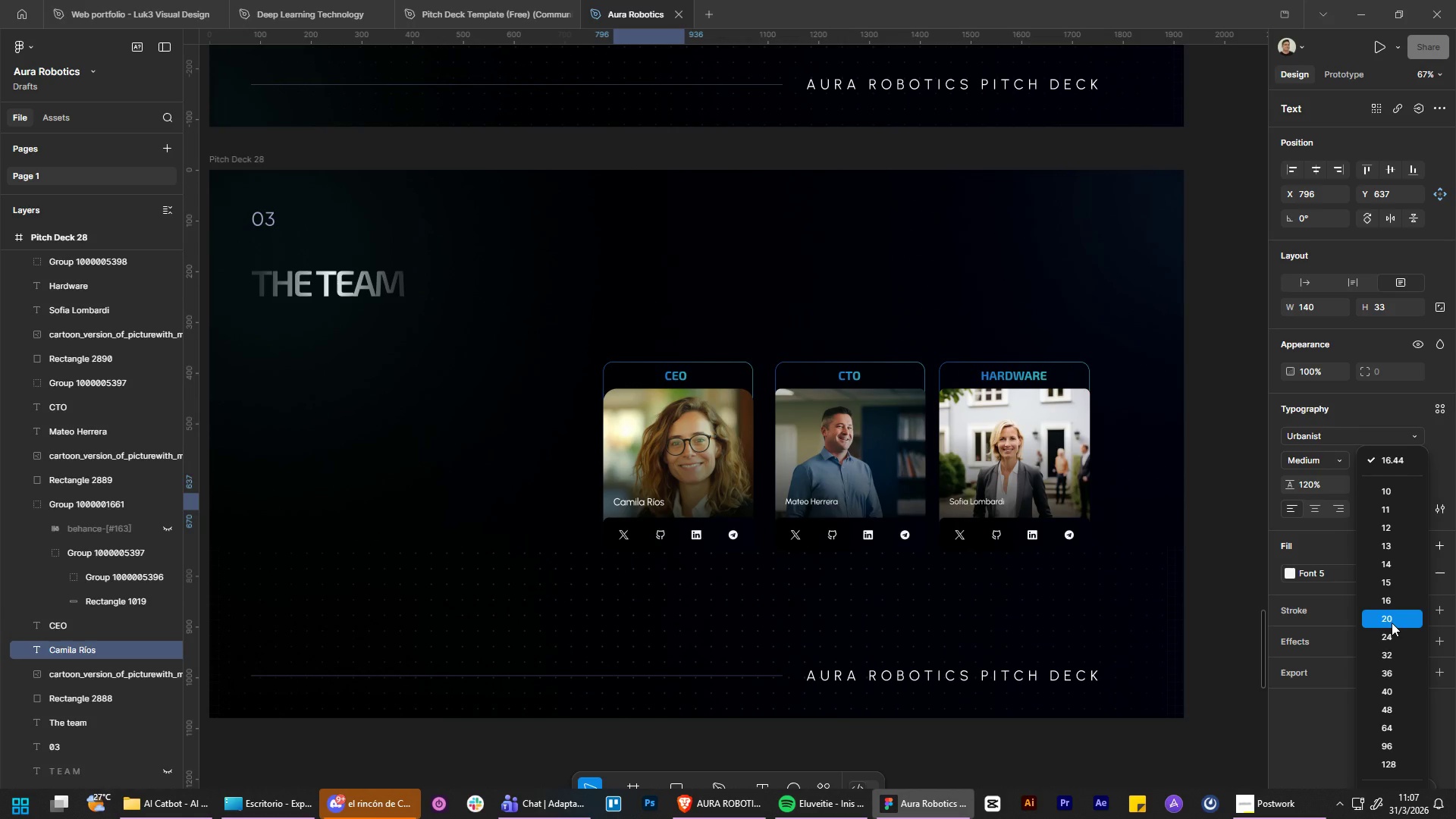 
left_click([1392, 623])
 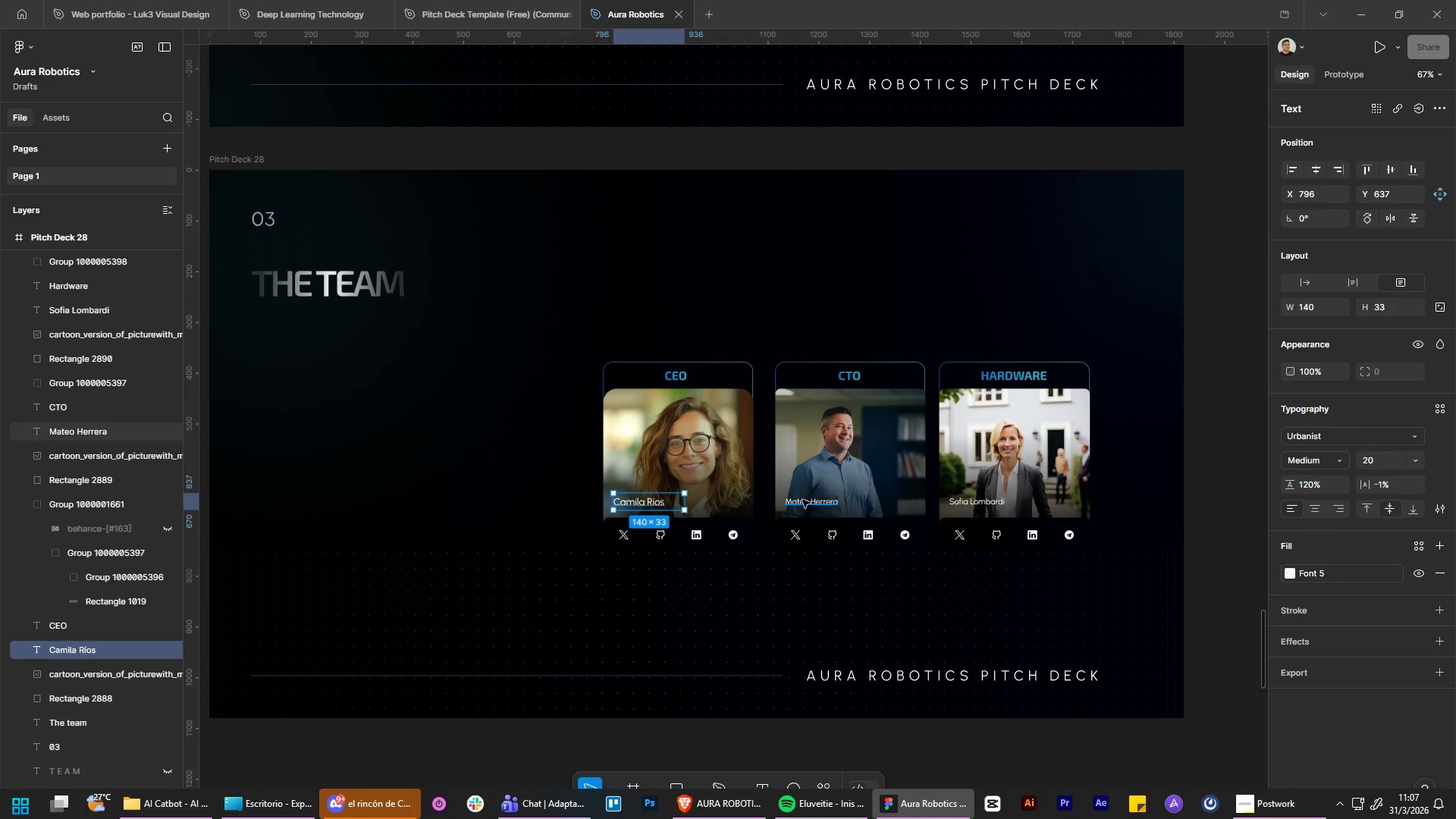 
left_click([802, 501])
 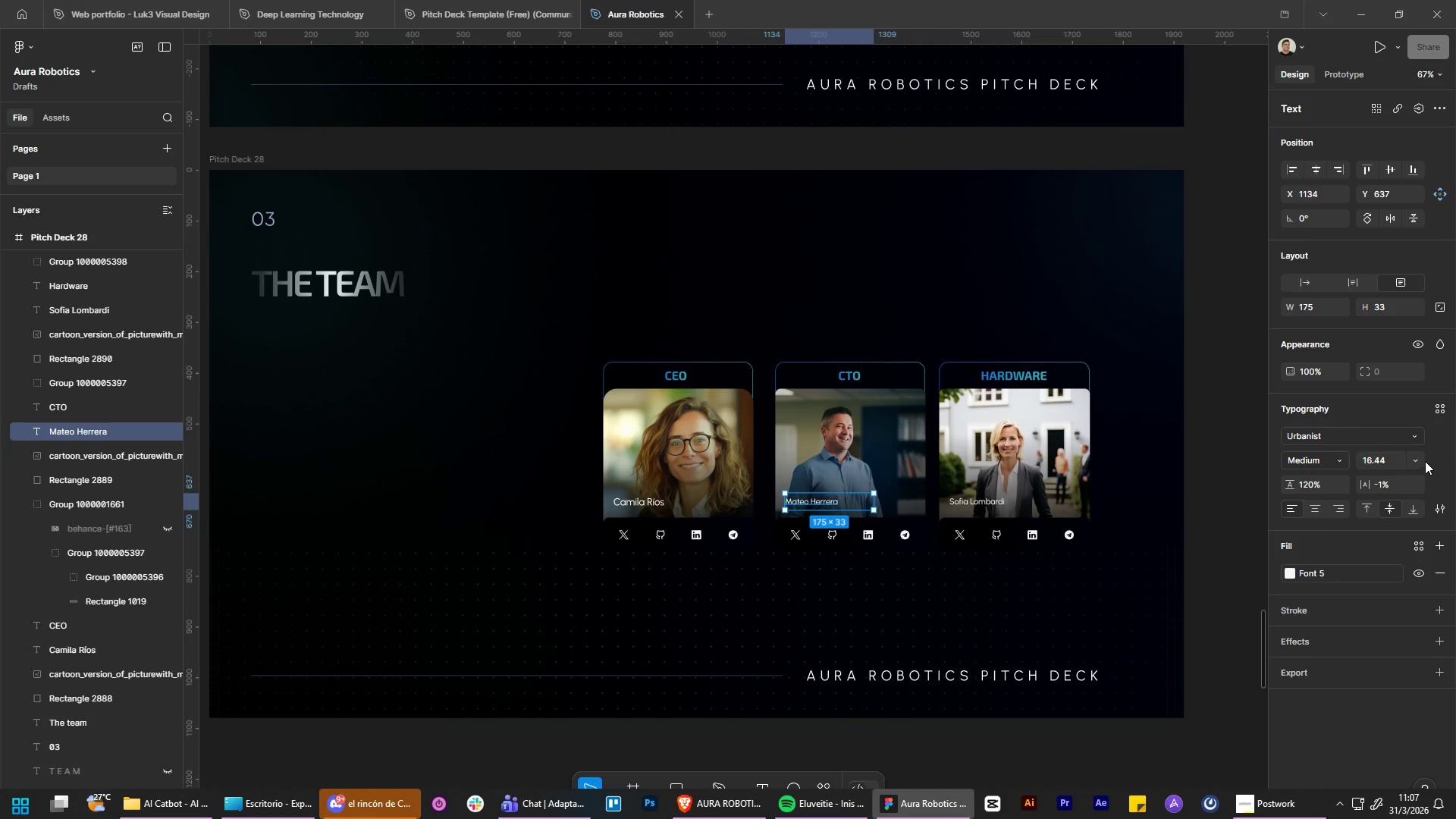 
left_click([1419, 460])
 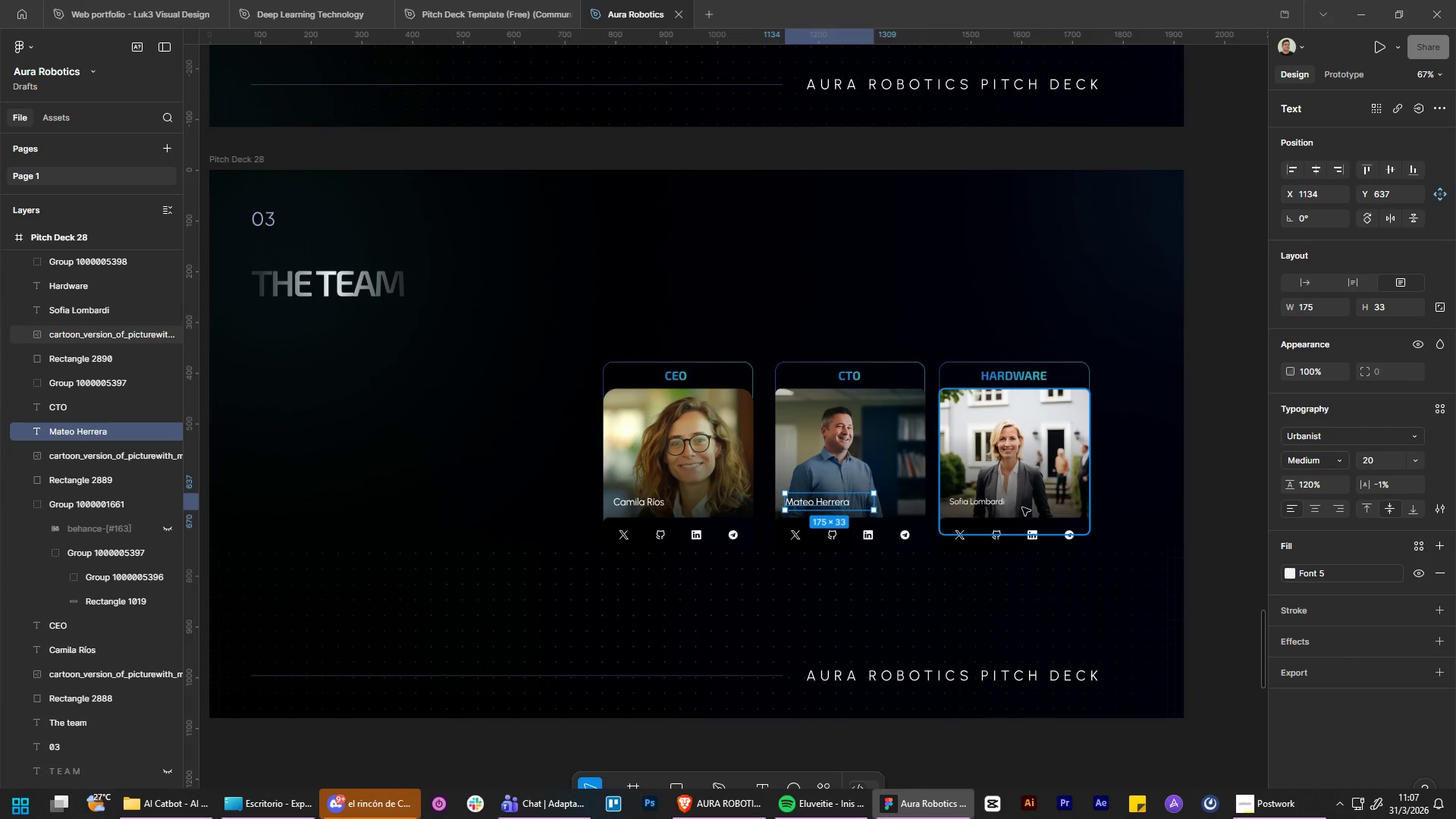 
left_click([996, 507])
 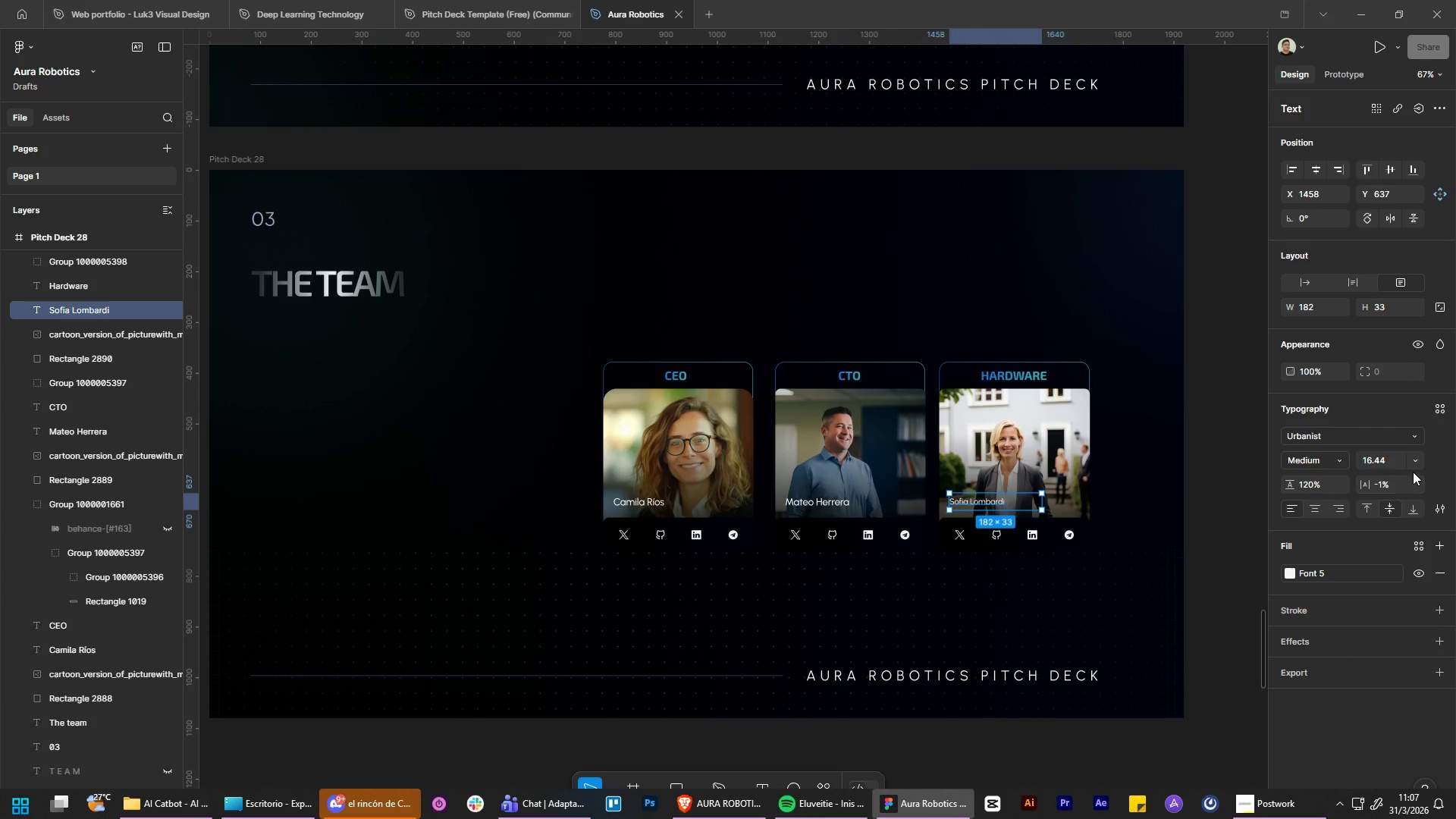 
left_click([1413, 464])
 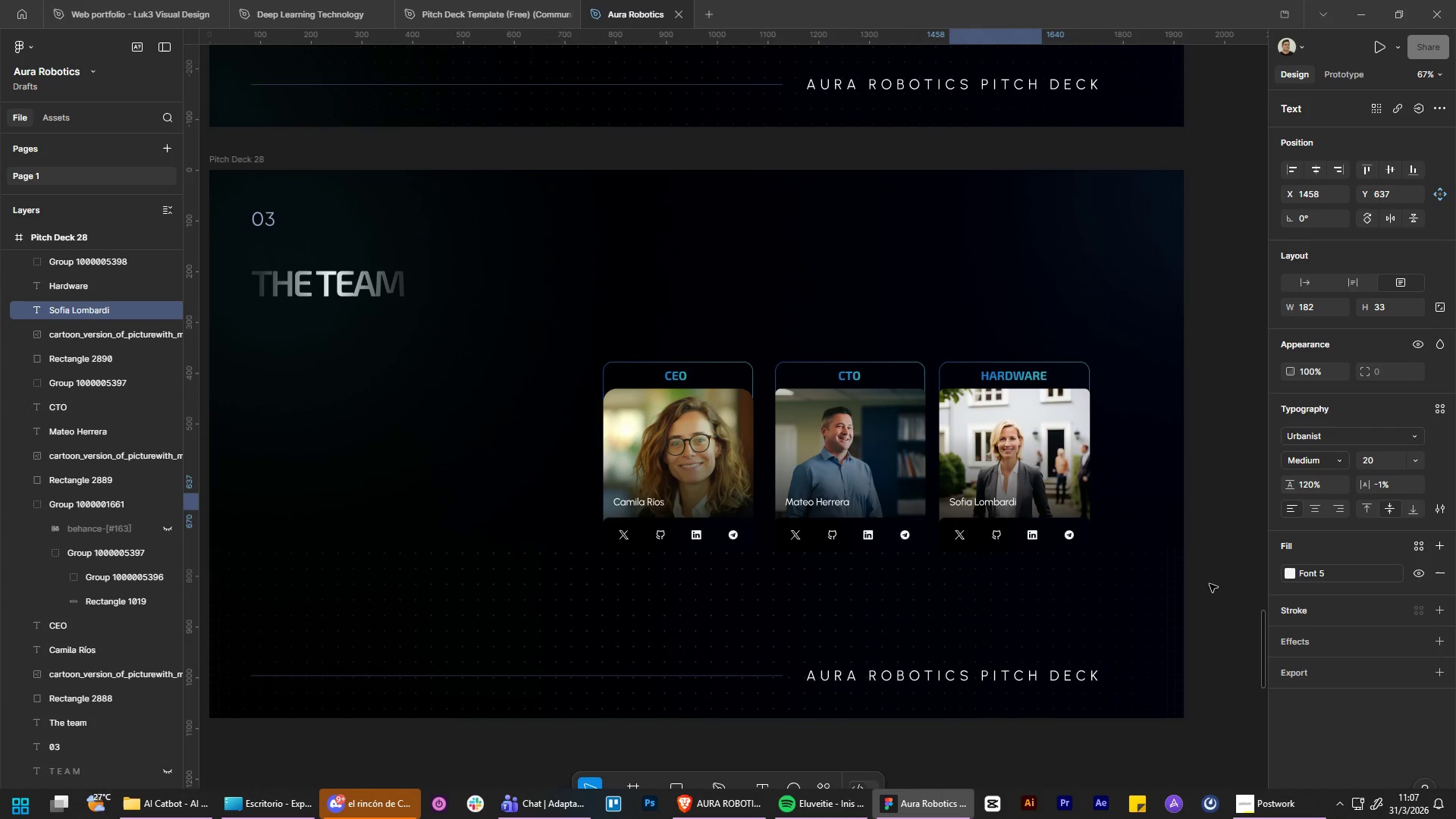 
hold_key(key=ControlLeft, duration=0.31)
 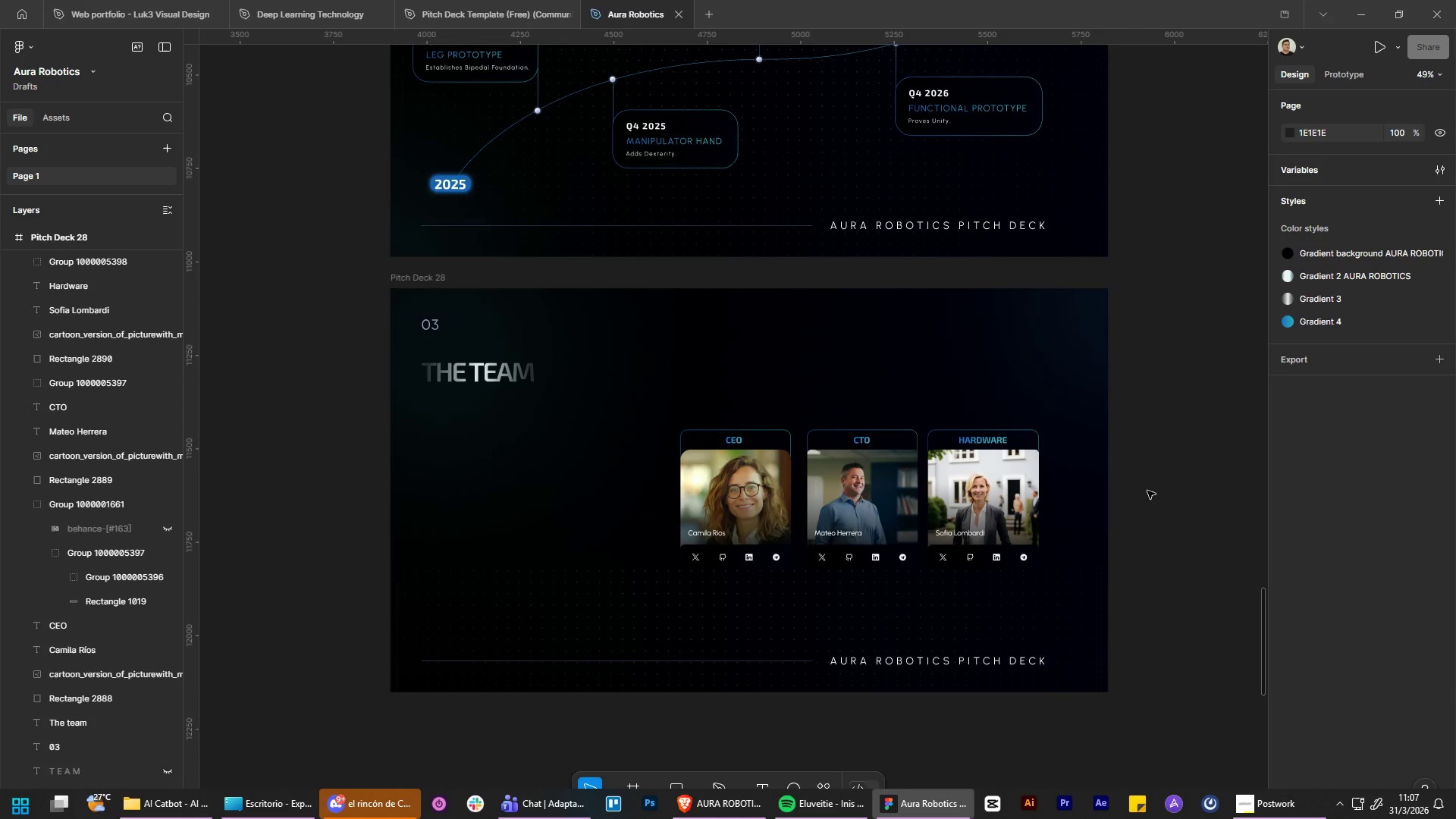 
hold_key(key=AltLeft, duration=0.31)
 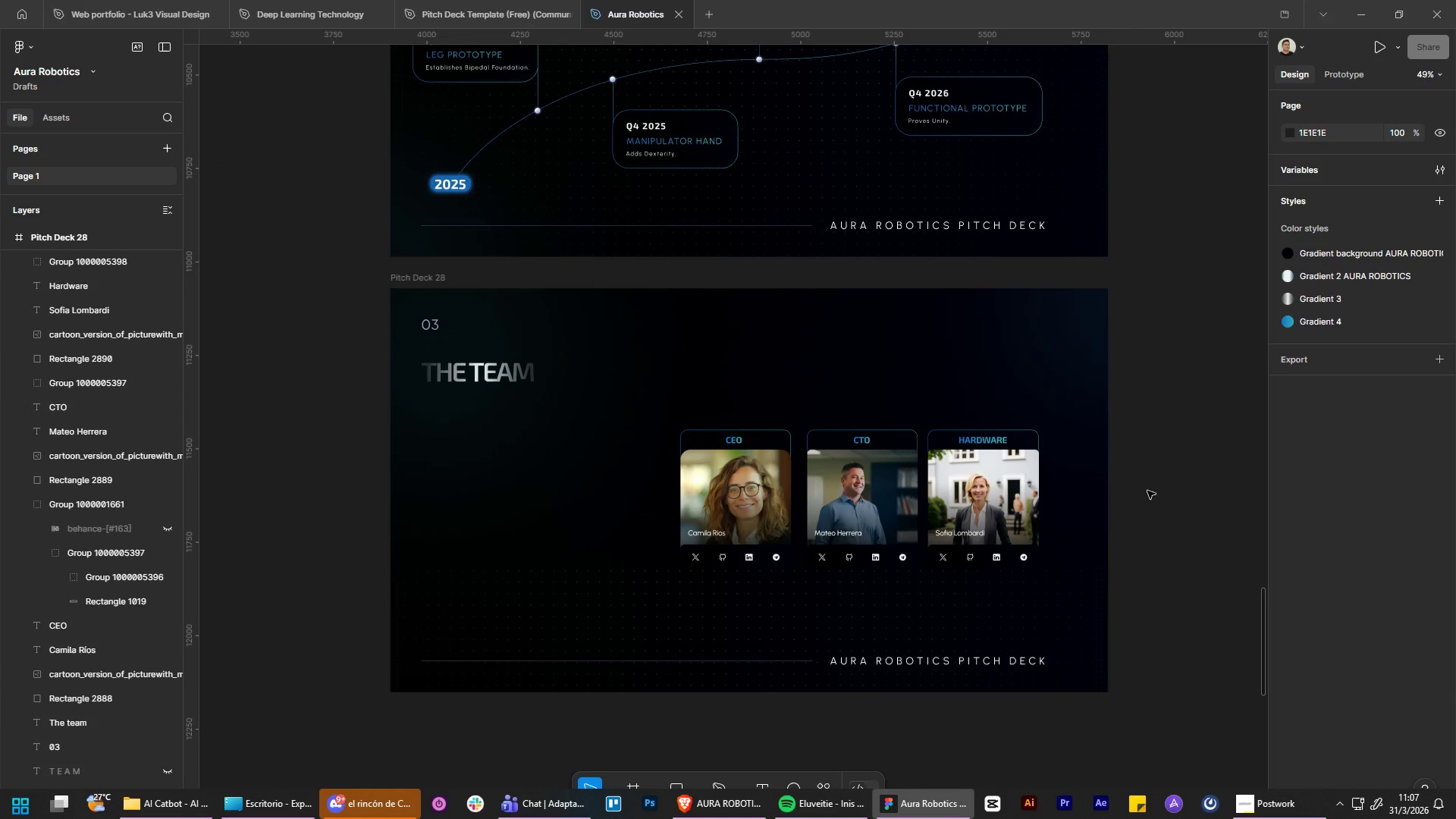 
left_click([1150, 488])
 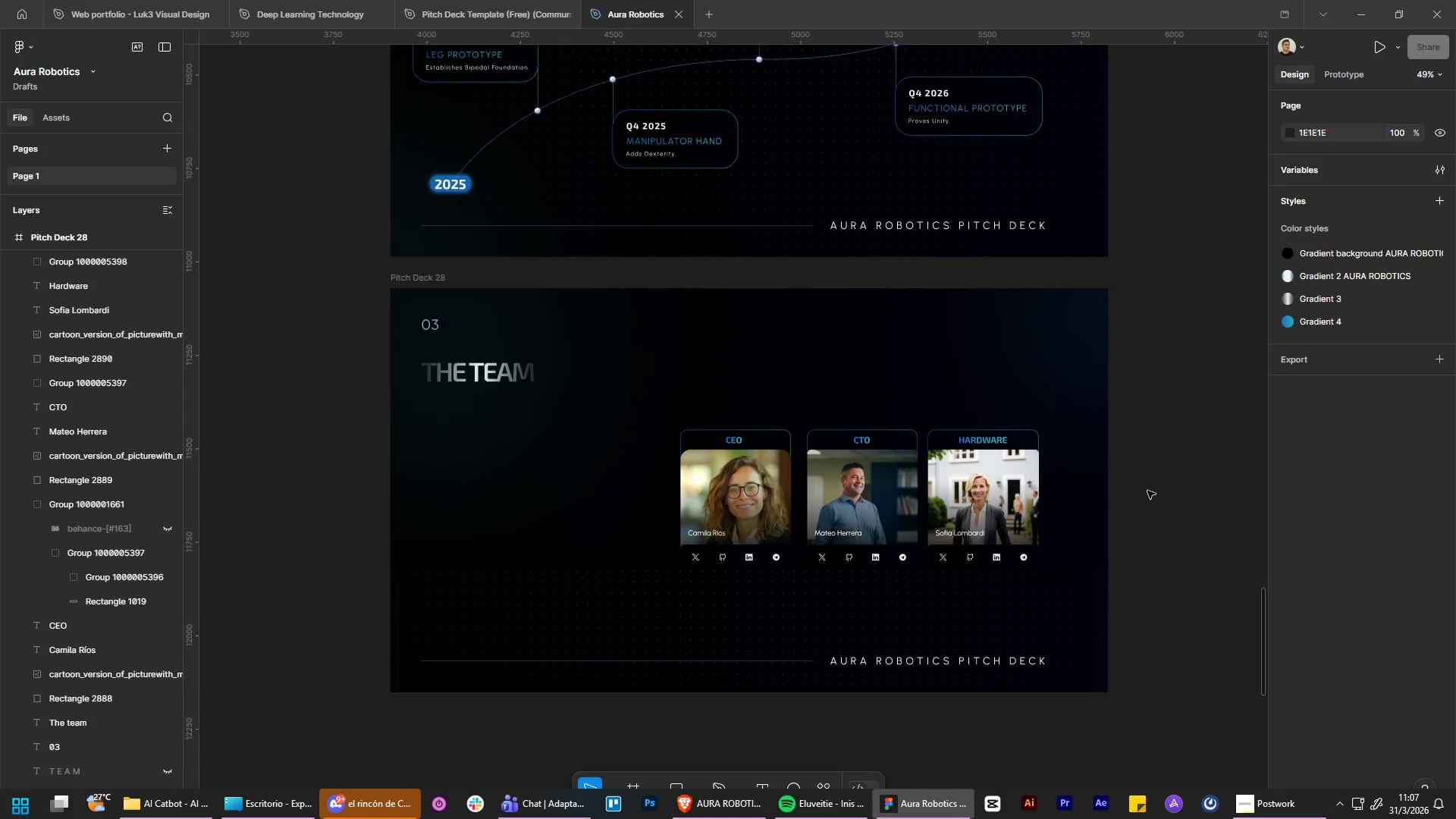 
scroll: coordinate [895, 620], scroll_direction: down, amount: 3.0
 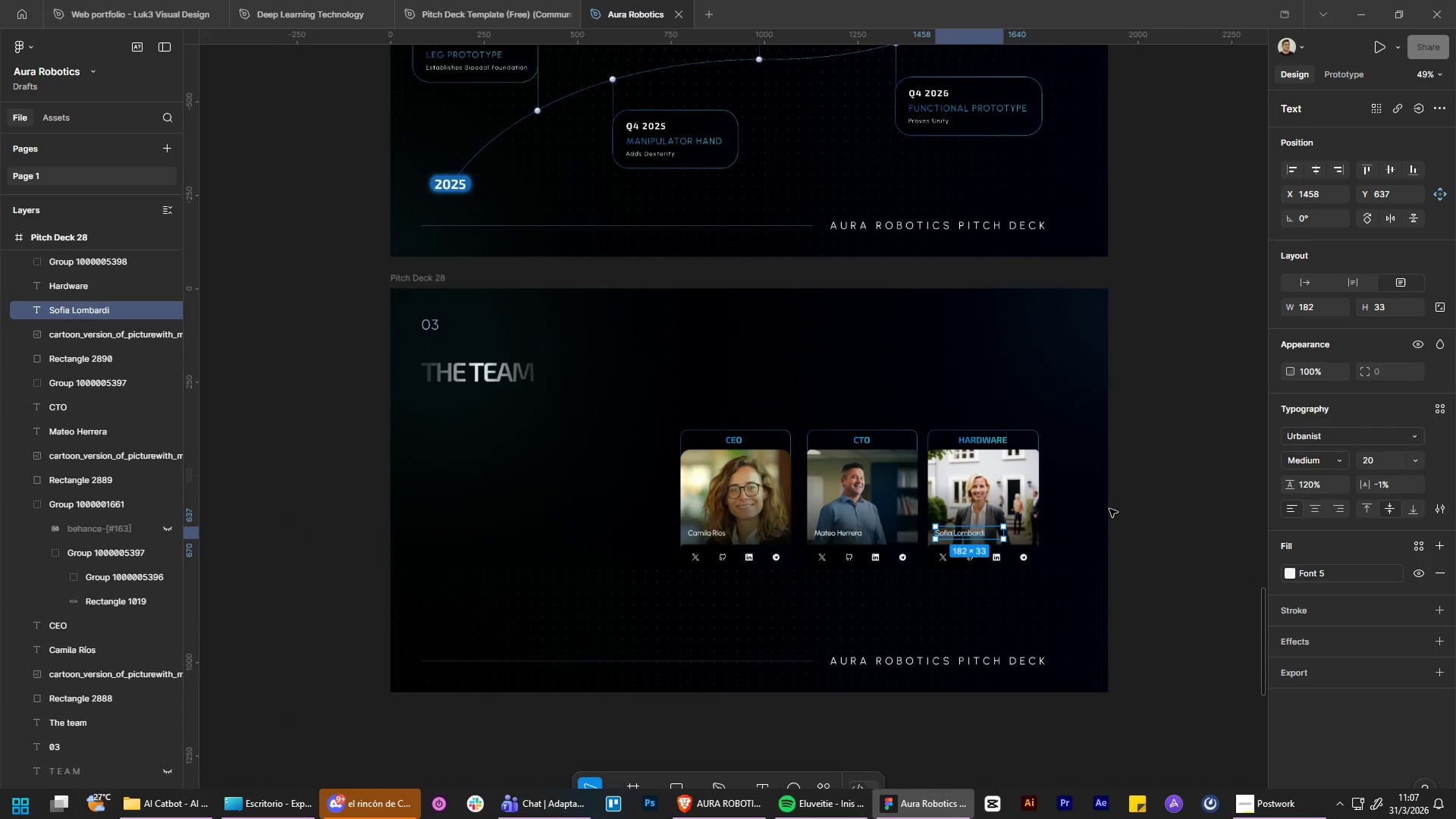 
hold_key(key=ControlLeft, duration=0.81)
 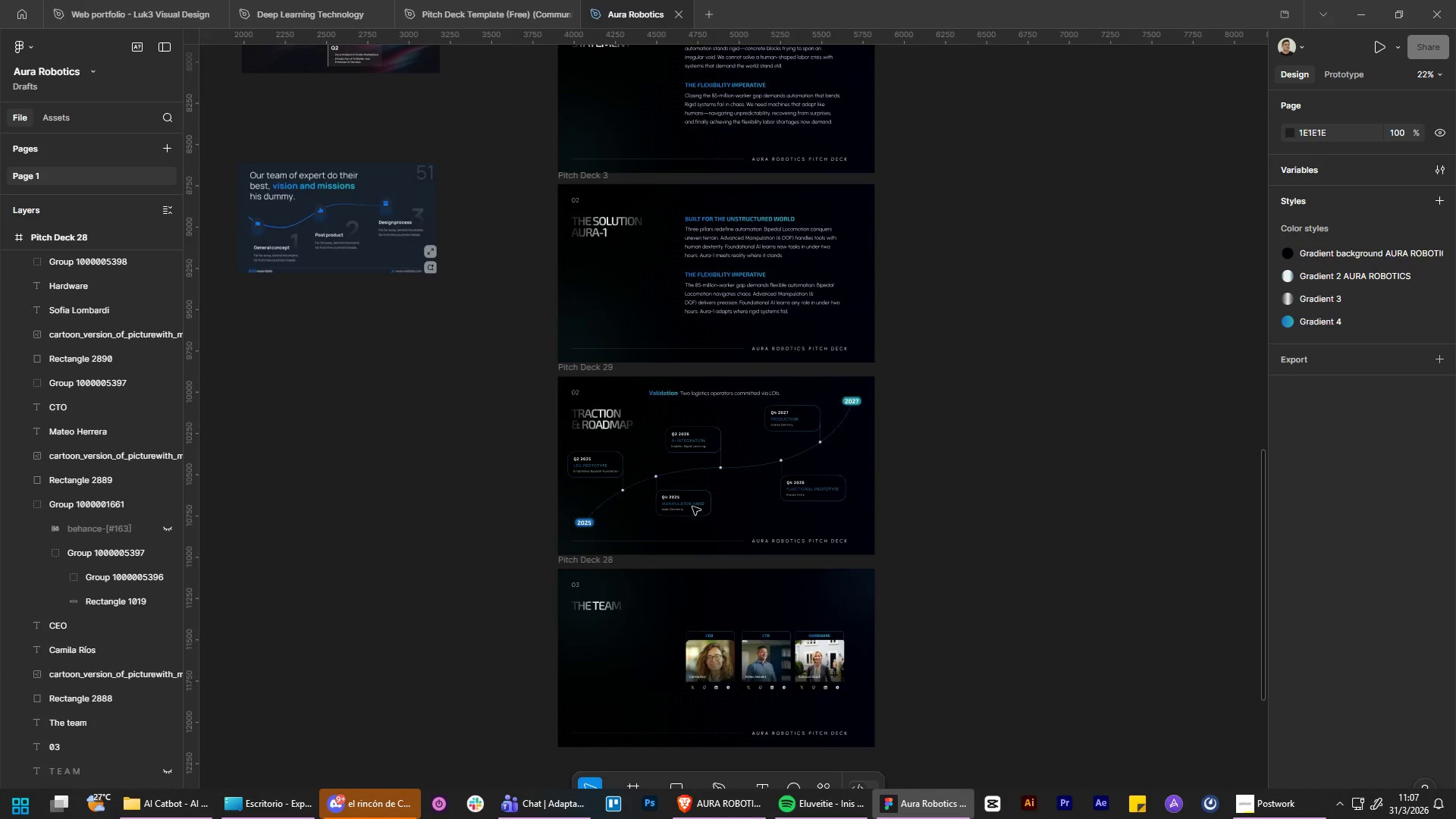 
hold_key(key=AltLeft, duration=0.77)
 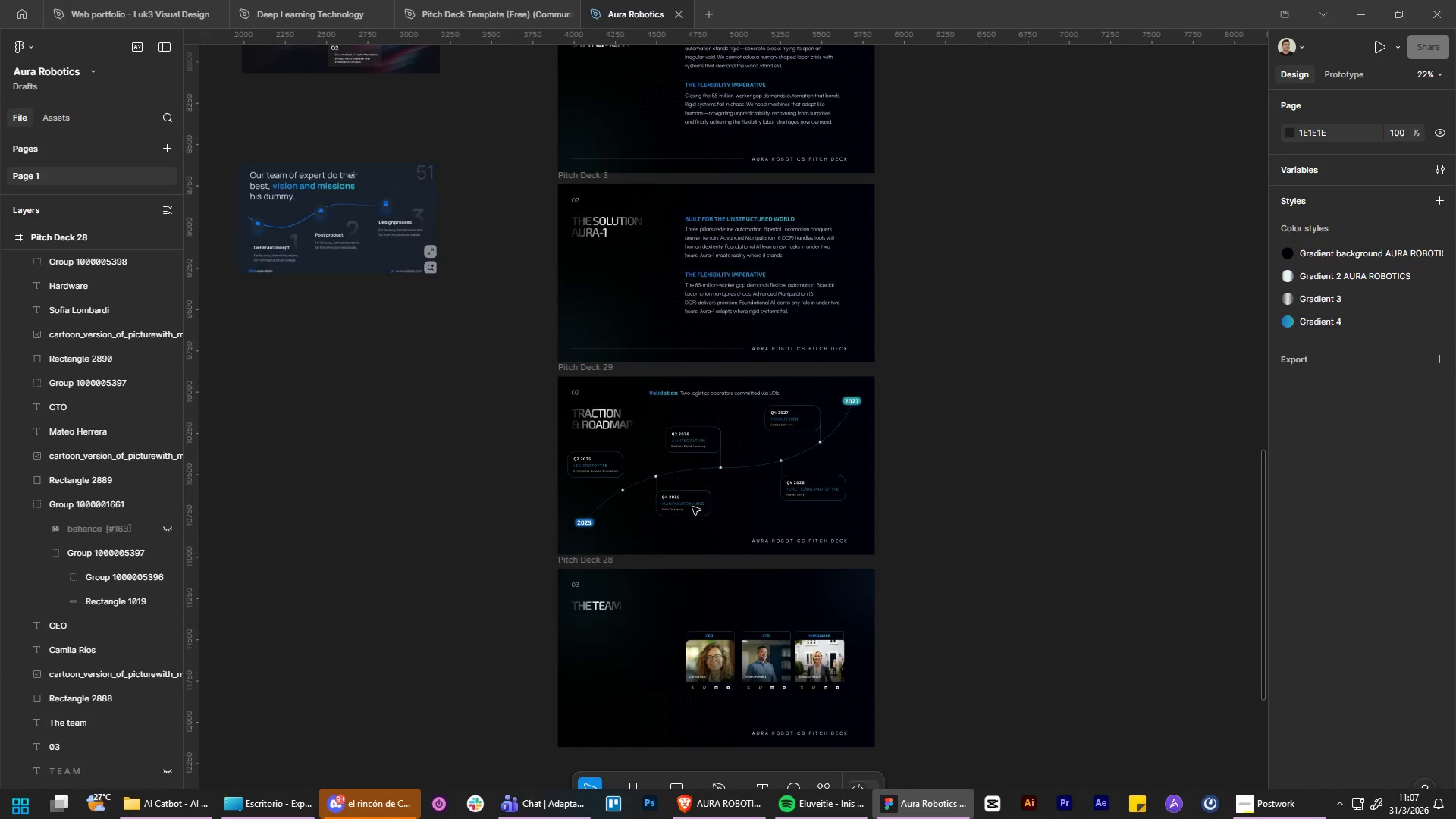 
hold_key(key=ControlLeft, duration=0.5)
 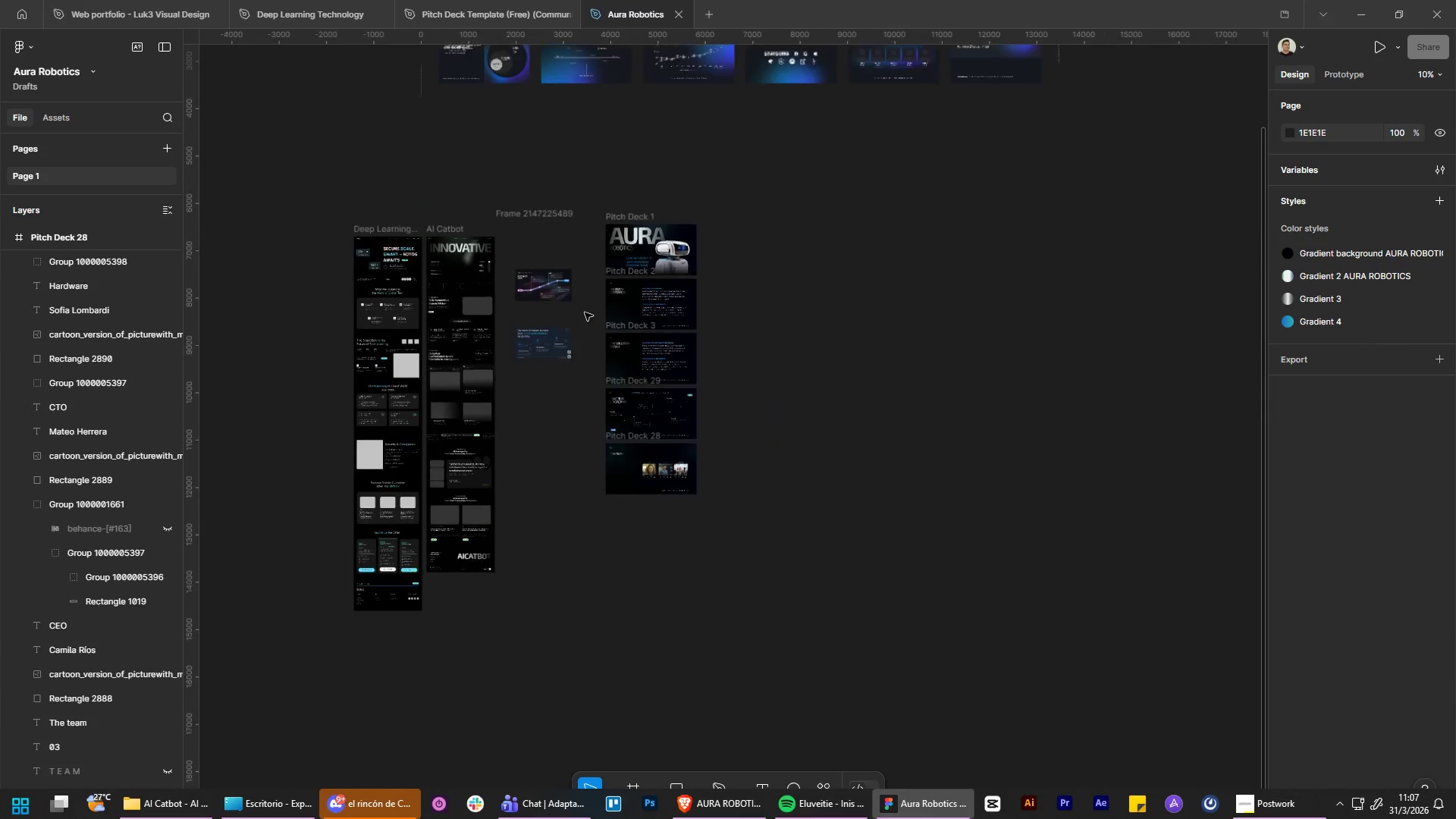 
hold_key(key=AltLeft, duration=0.52)
 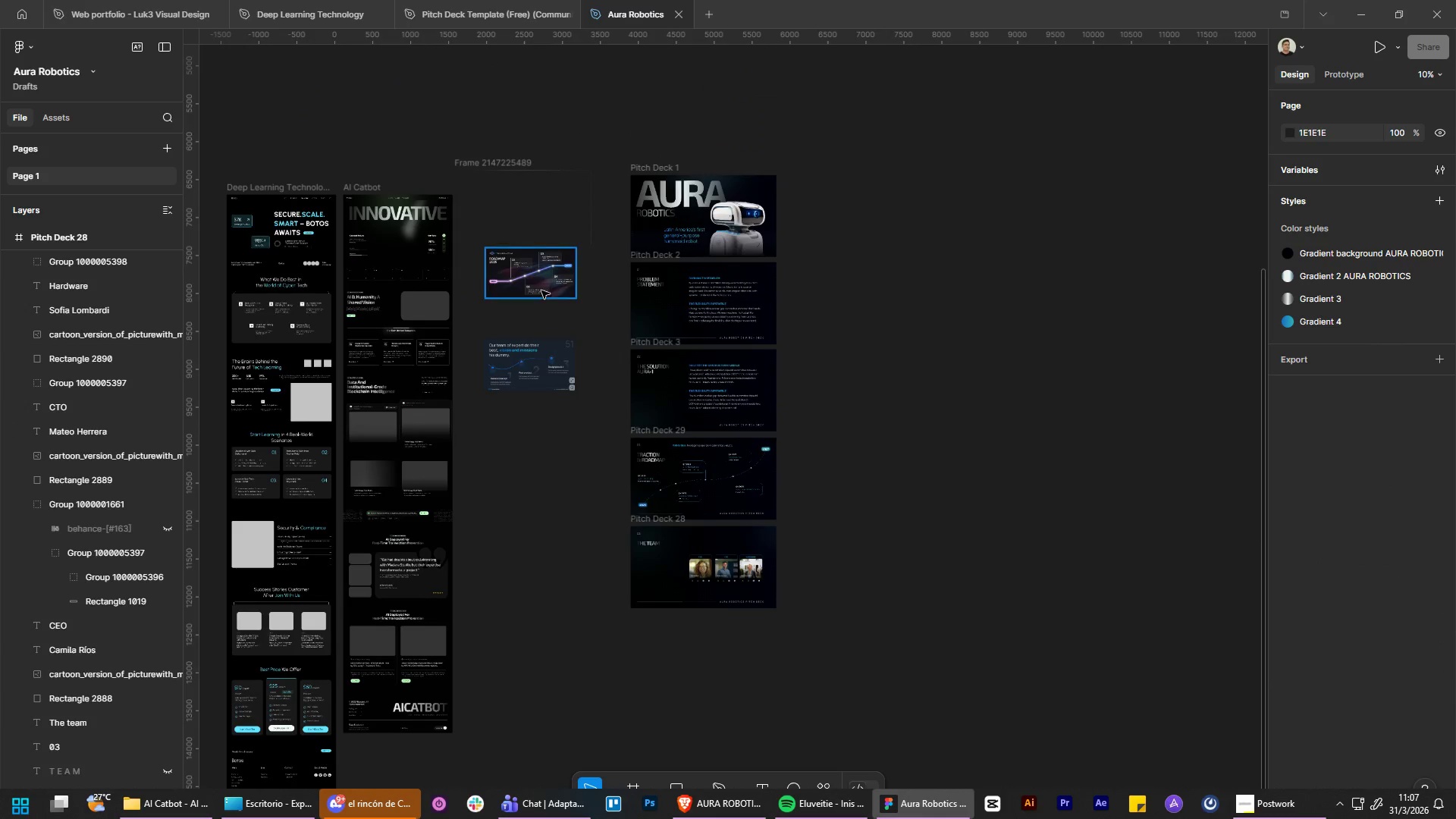 
hold_key(key=ControlLeft, duration=0.61)
 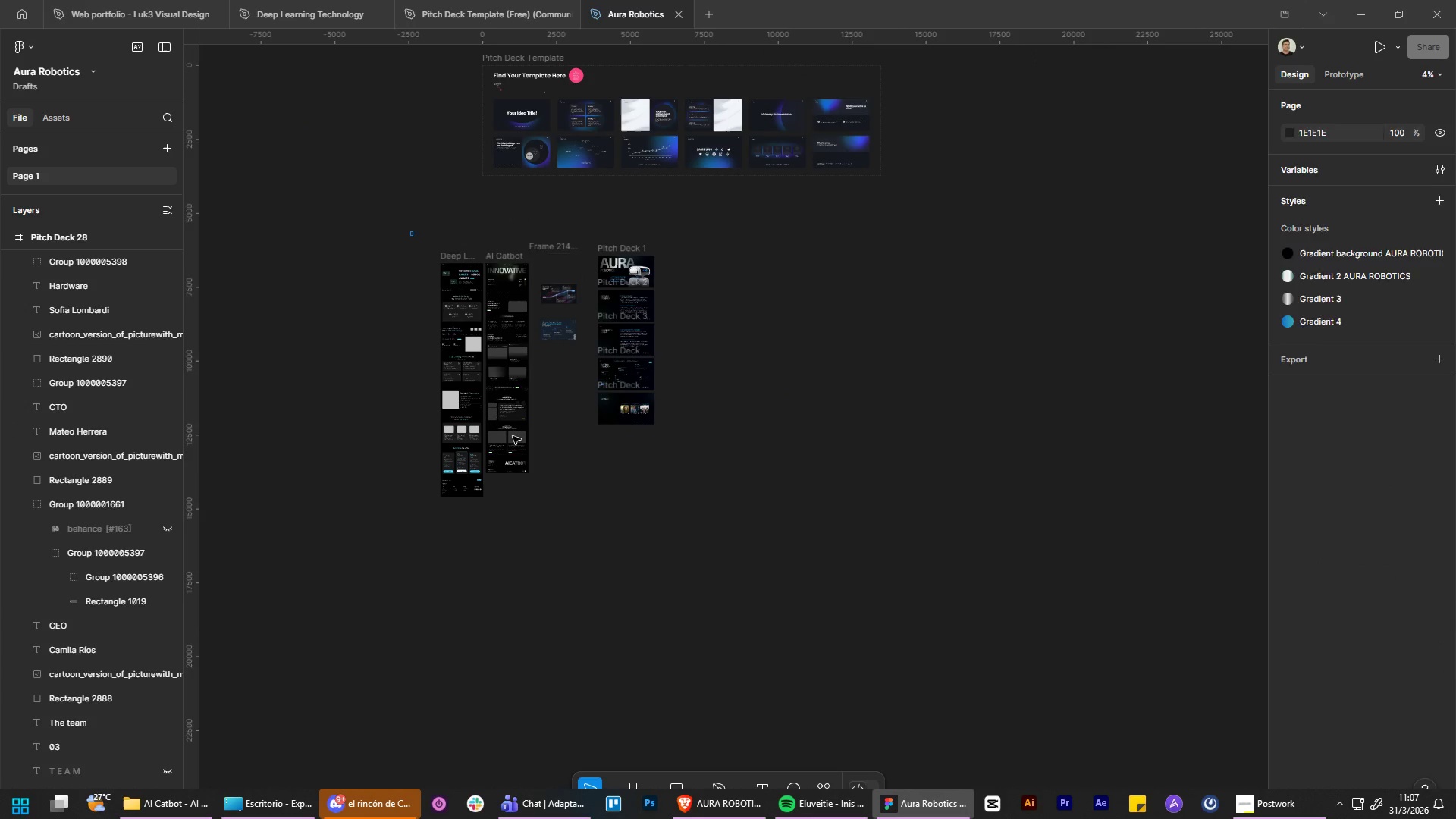 
hold_key(key=AltLeft, duration=0.61)
 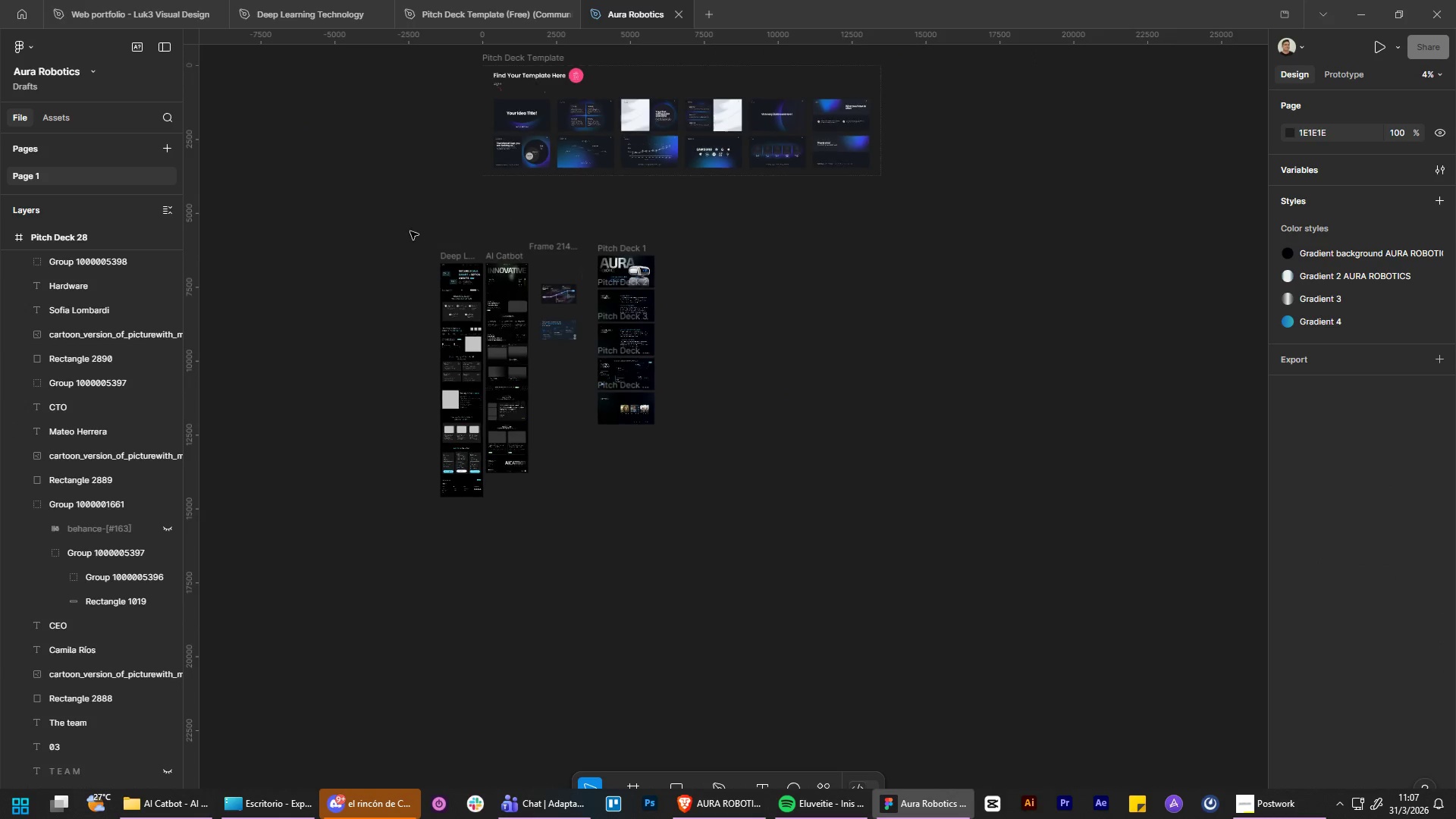 
left_click_drag(start_coordinate=[410, 231], to_coordinate=[566, 515])
 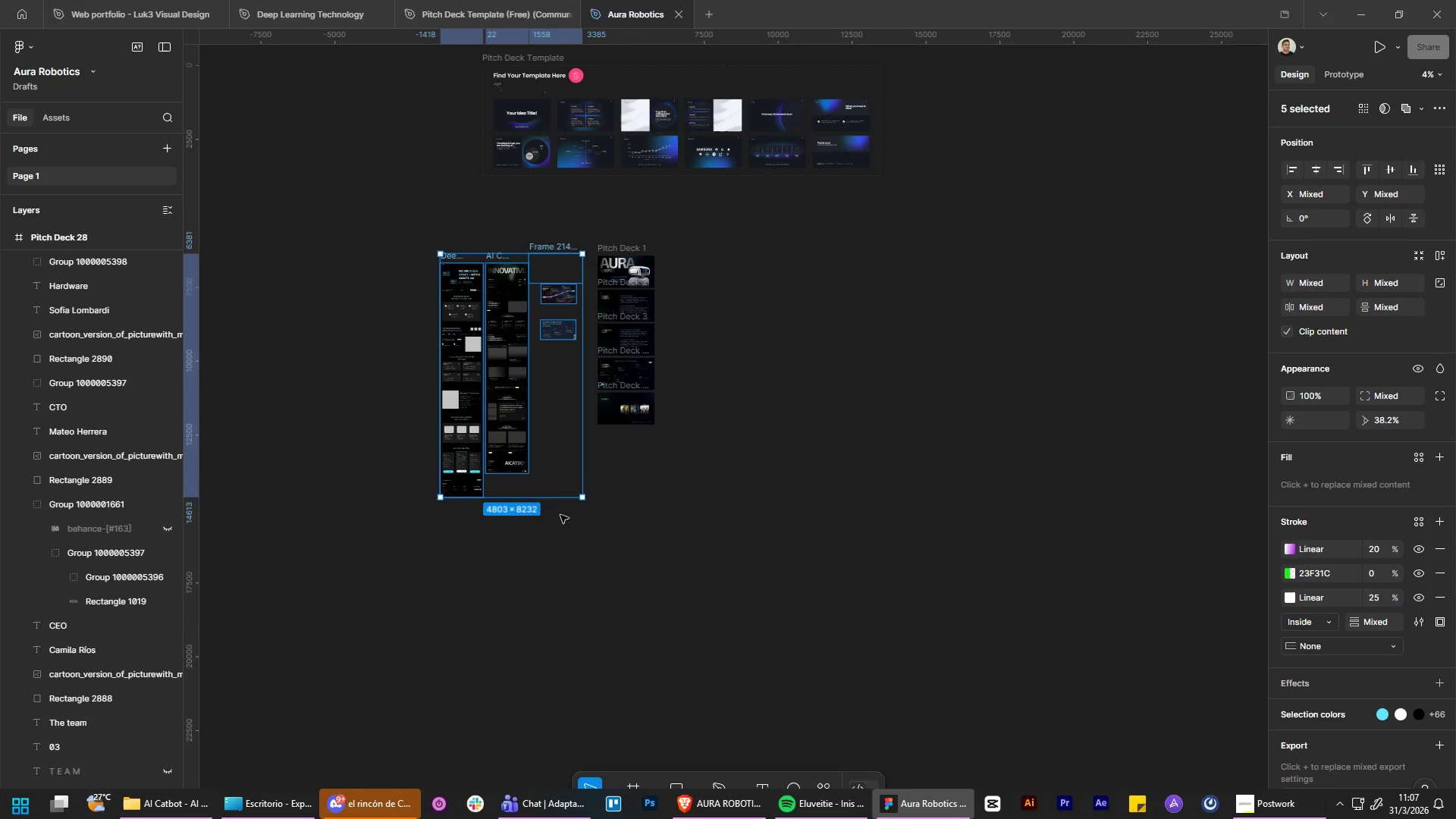 
scroll: coordinate [585, 308], scroll_direction: down, amount: 20.0
 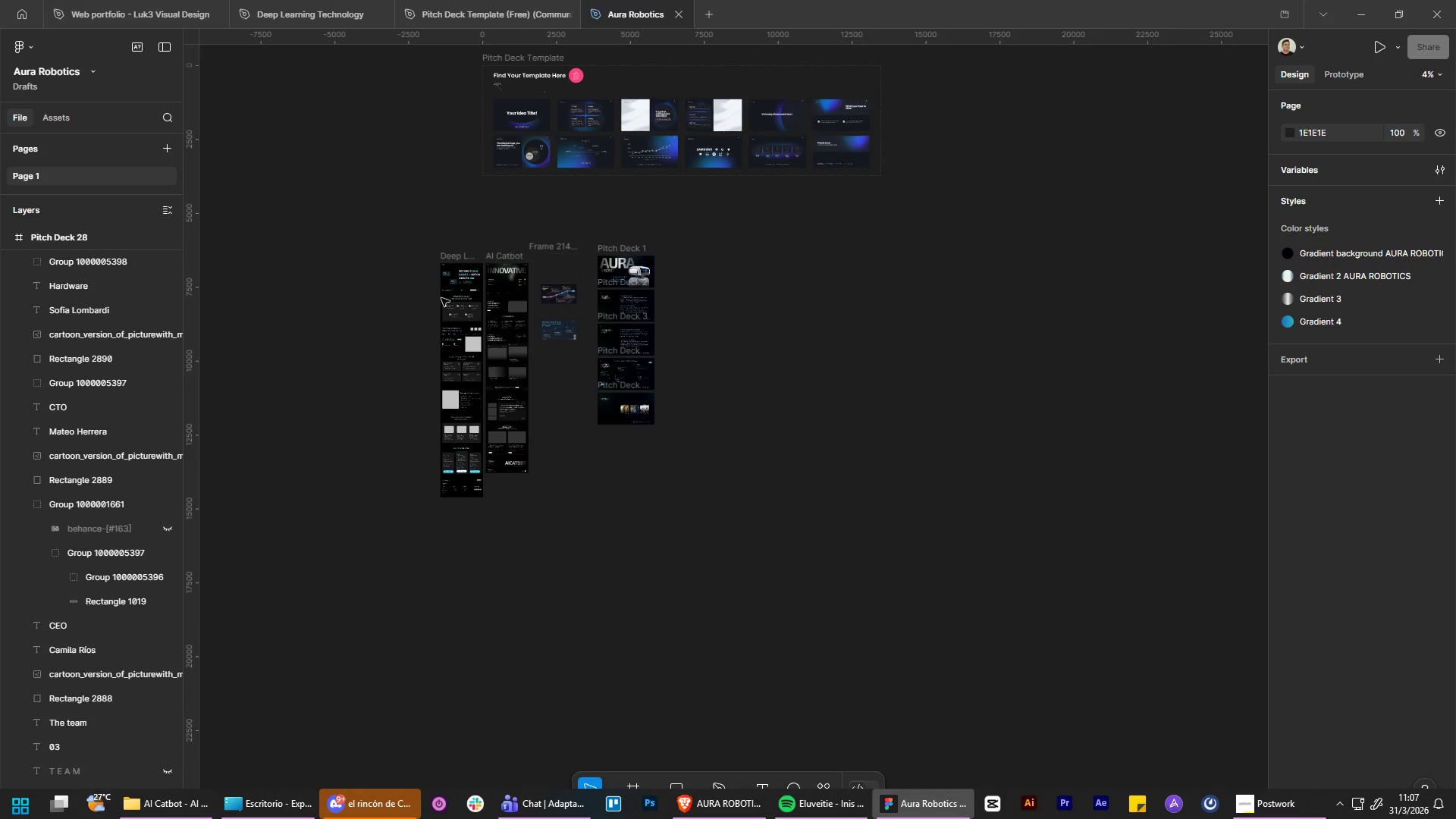 
key(Control+ControlLeft)
 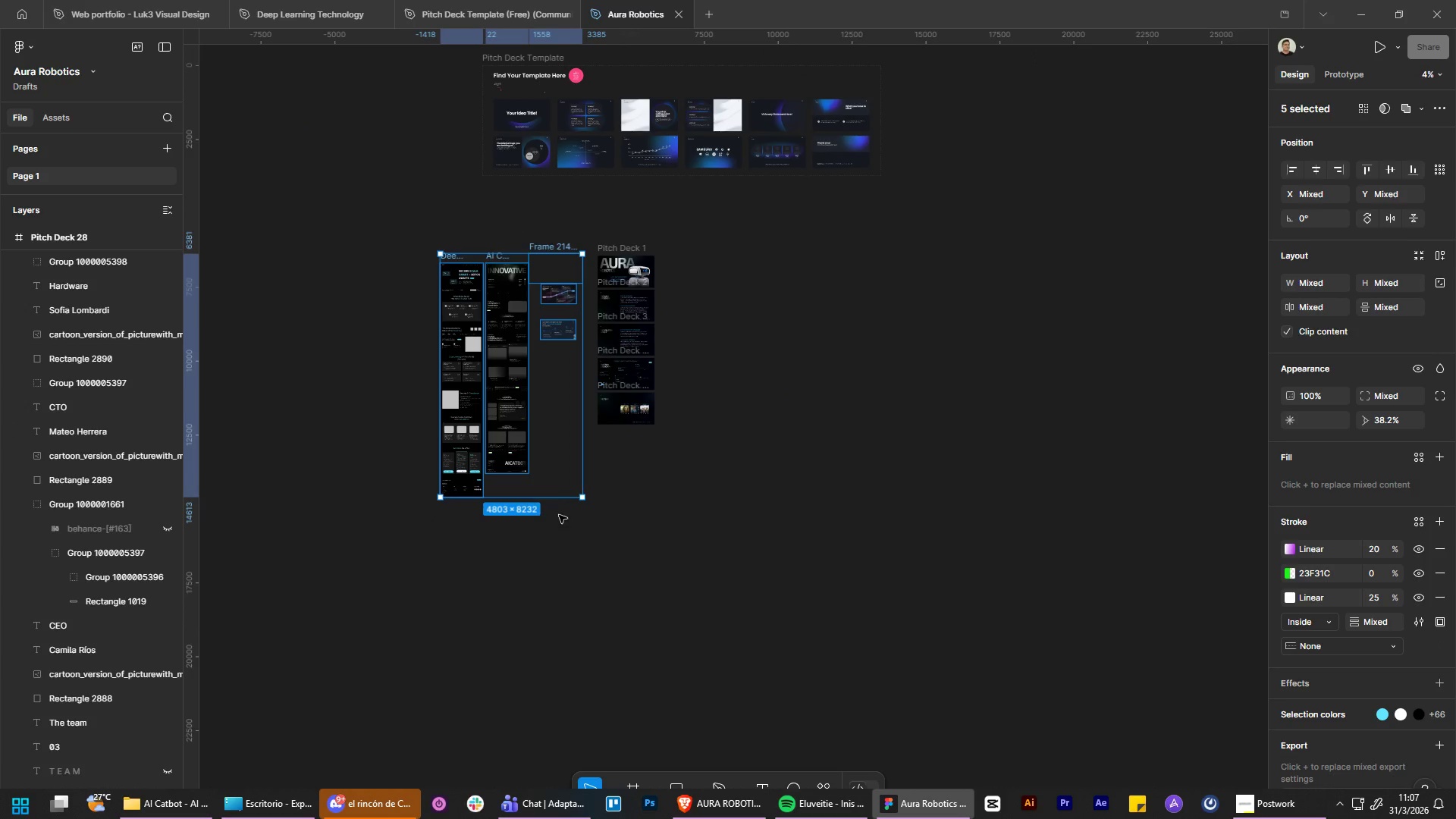 
key(Control+X)
 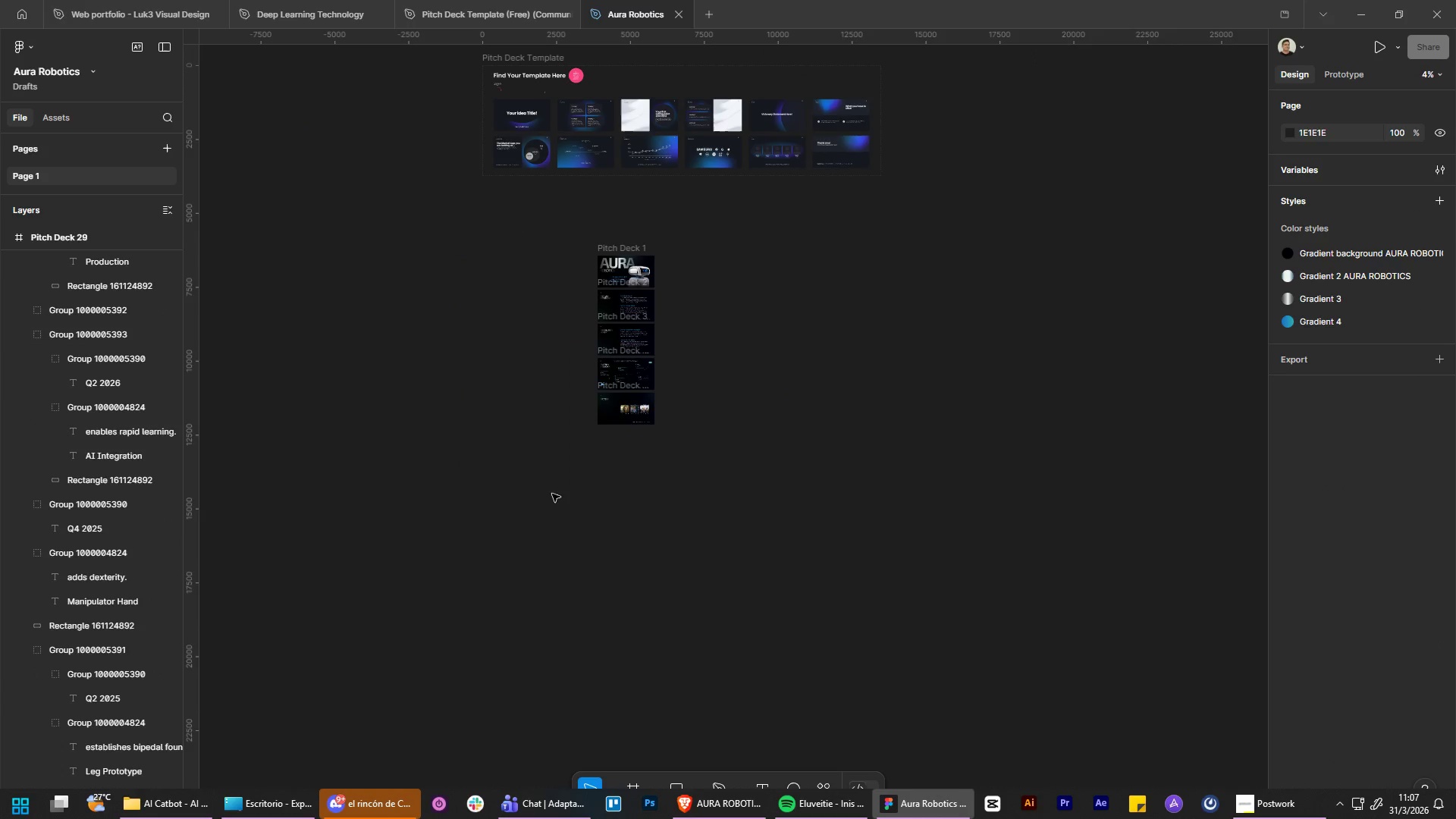 
hold_key(key=ControlLeft, duration=0.64)
hold_key(key=AltLeft, duration=0.62)
scroll: coordinate [716, 579], scroll_direction: up, amount: 11.0
 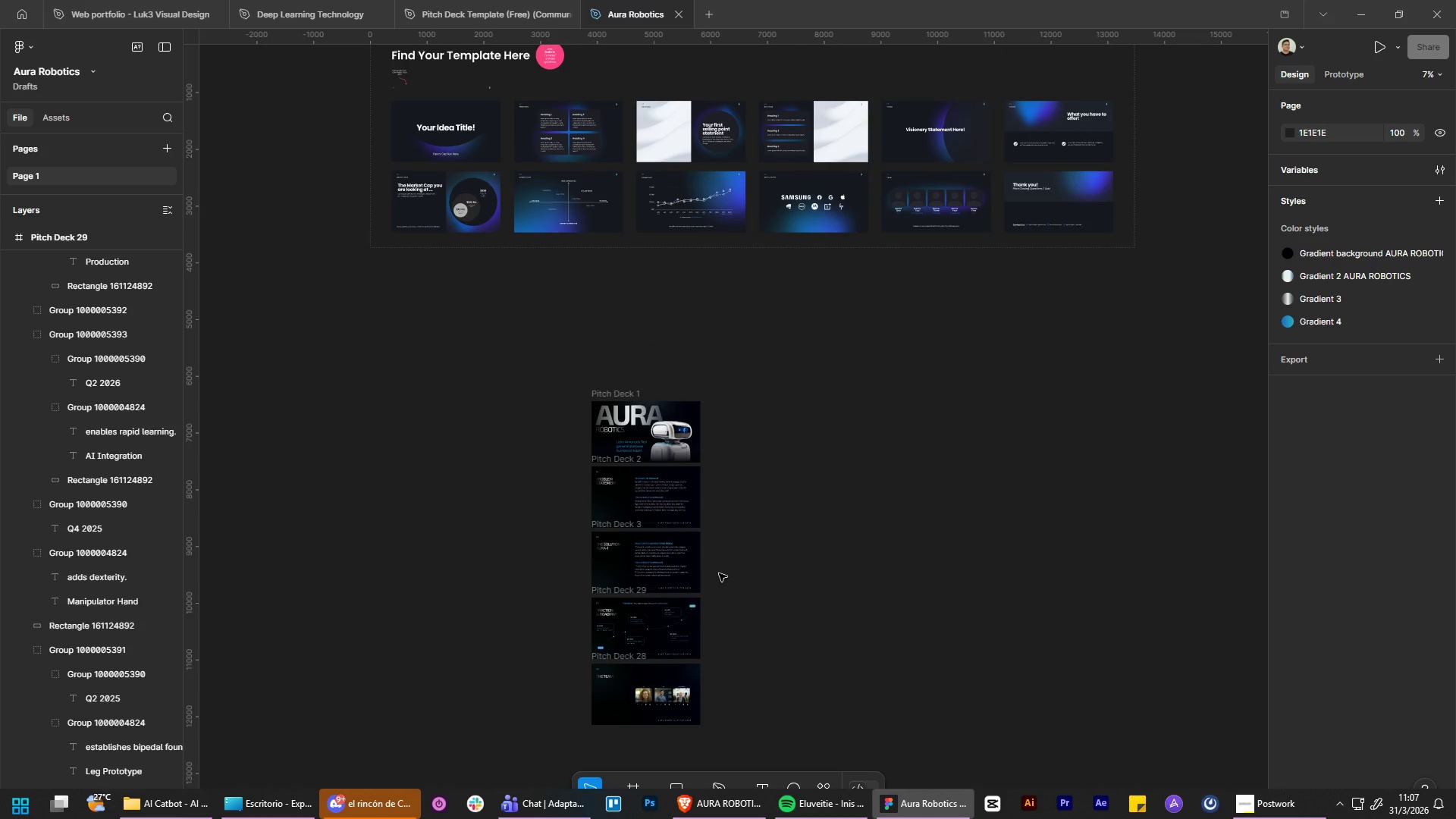 
hold_key(key=ControlLeft, duration=0.33)
hold_key(key=AltLeft, duration=0.36)
scroll: coordinate [720, 569], scroll_direction: down, amount: 4.0
 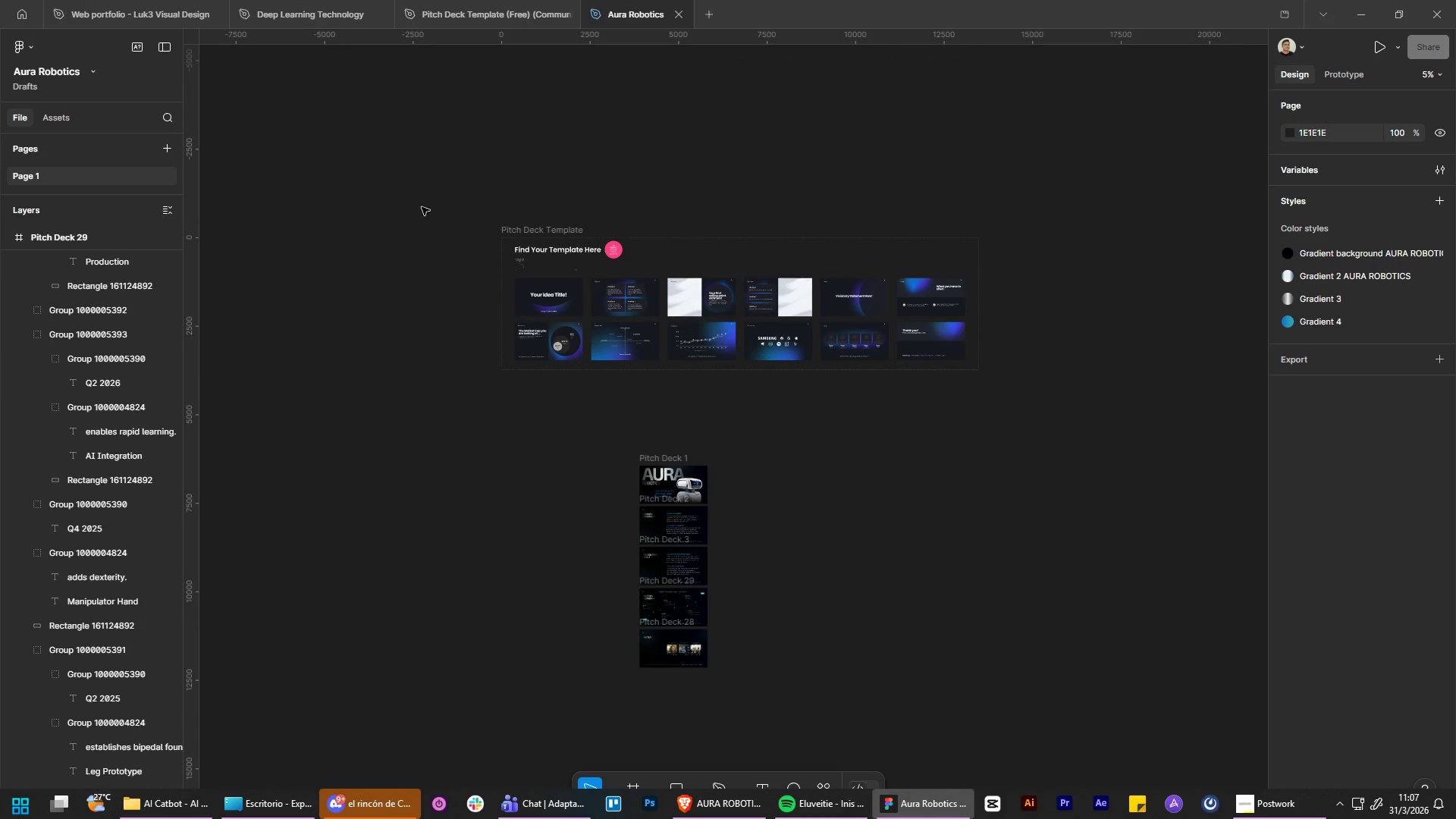 
left_click_drag(start_coordinate=[410, 197], to_coordinate=[1081, 415])
 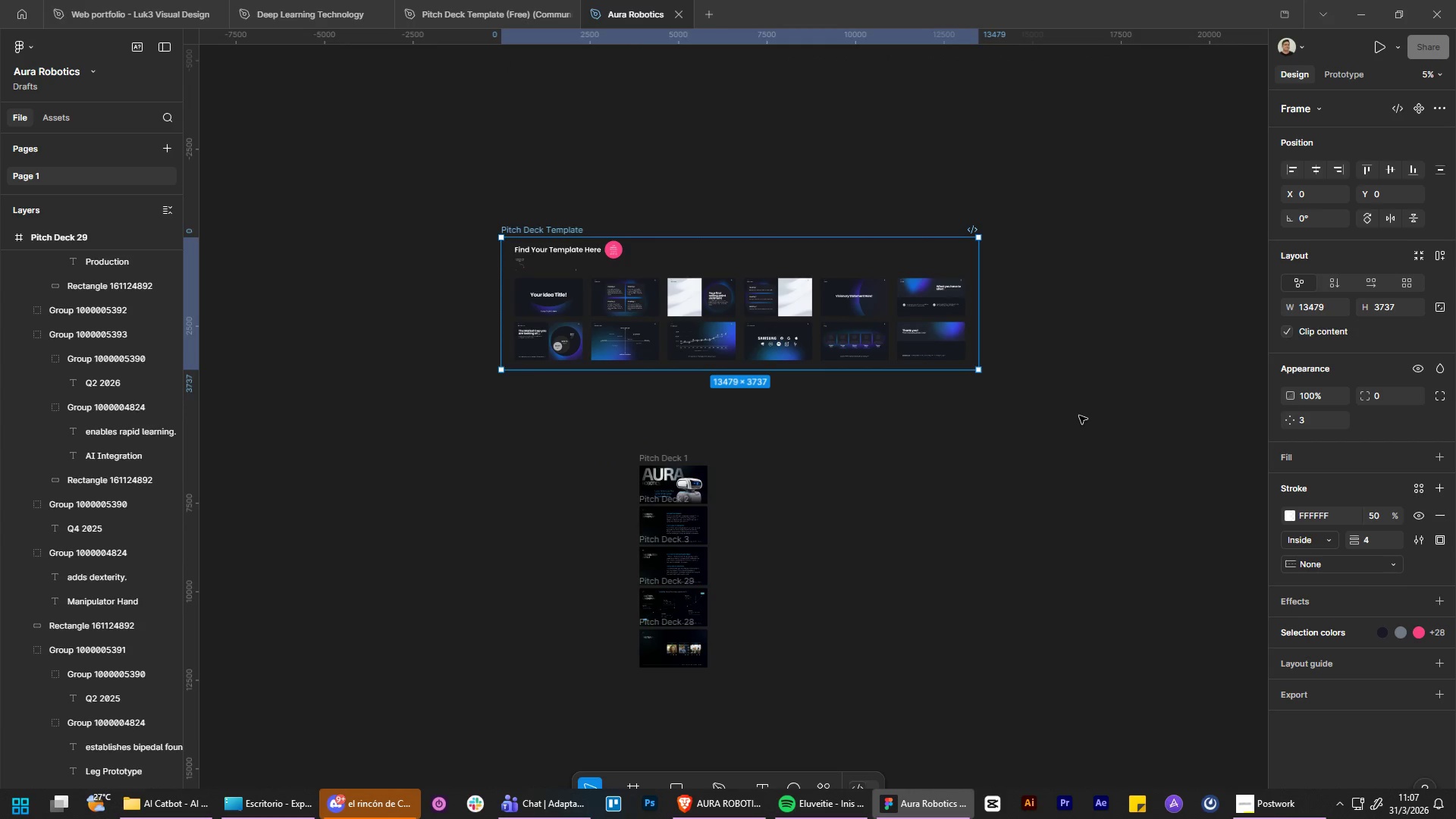 
key(Control+ControlLeft)
 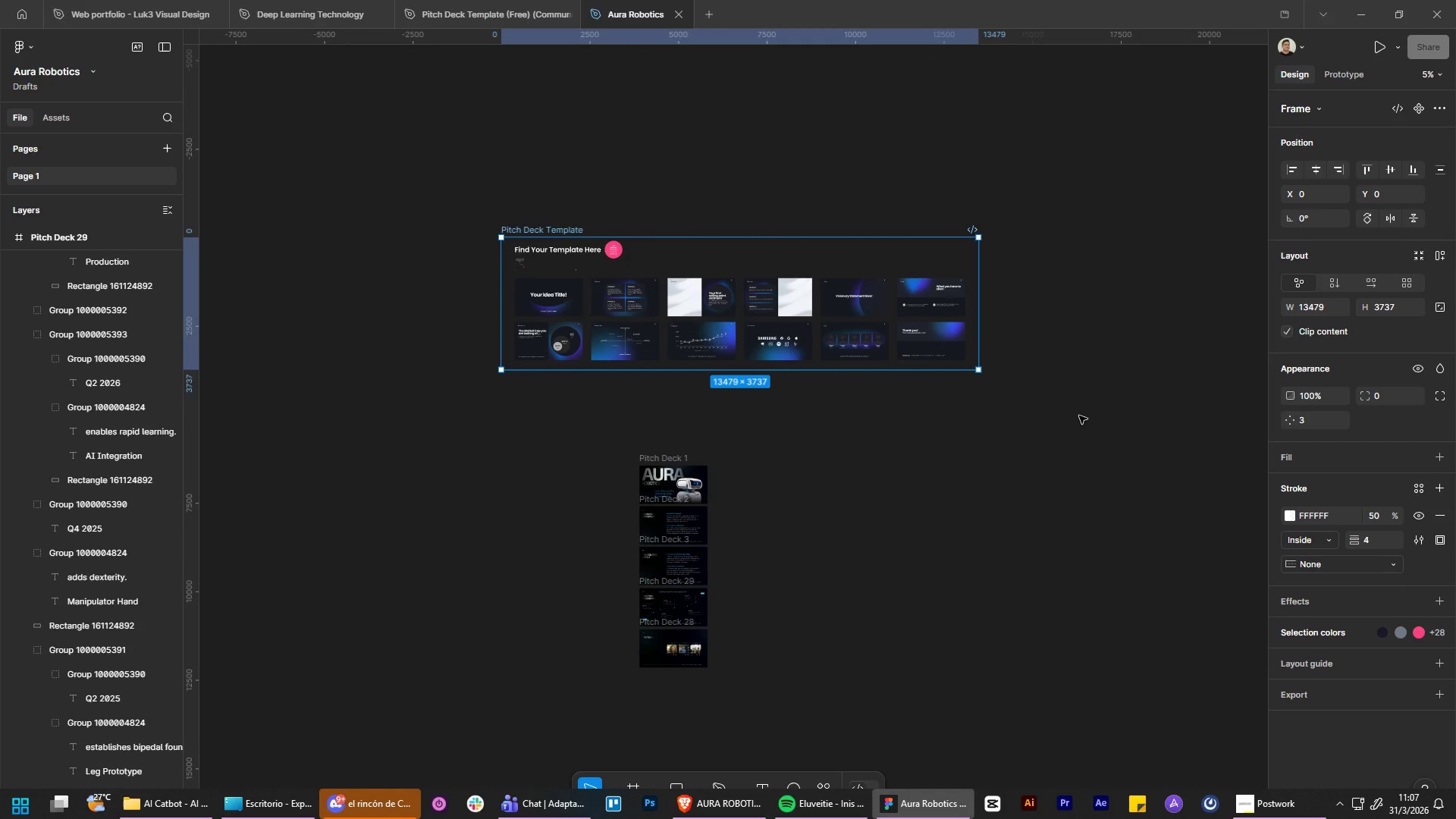 
key(Control+X)
 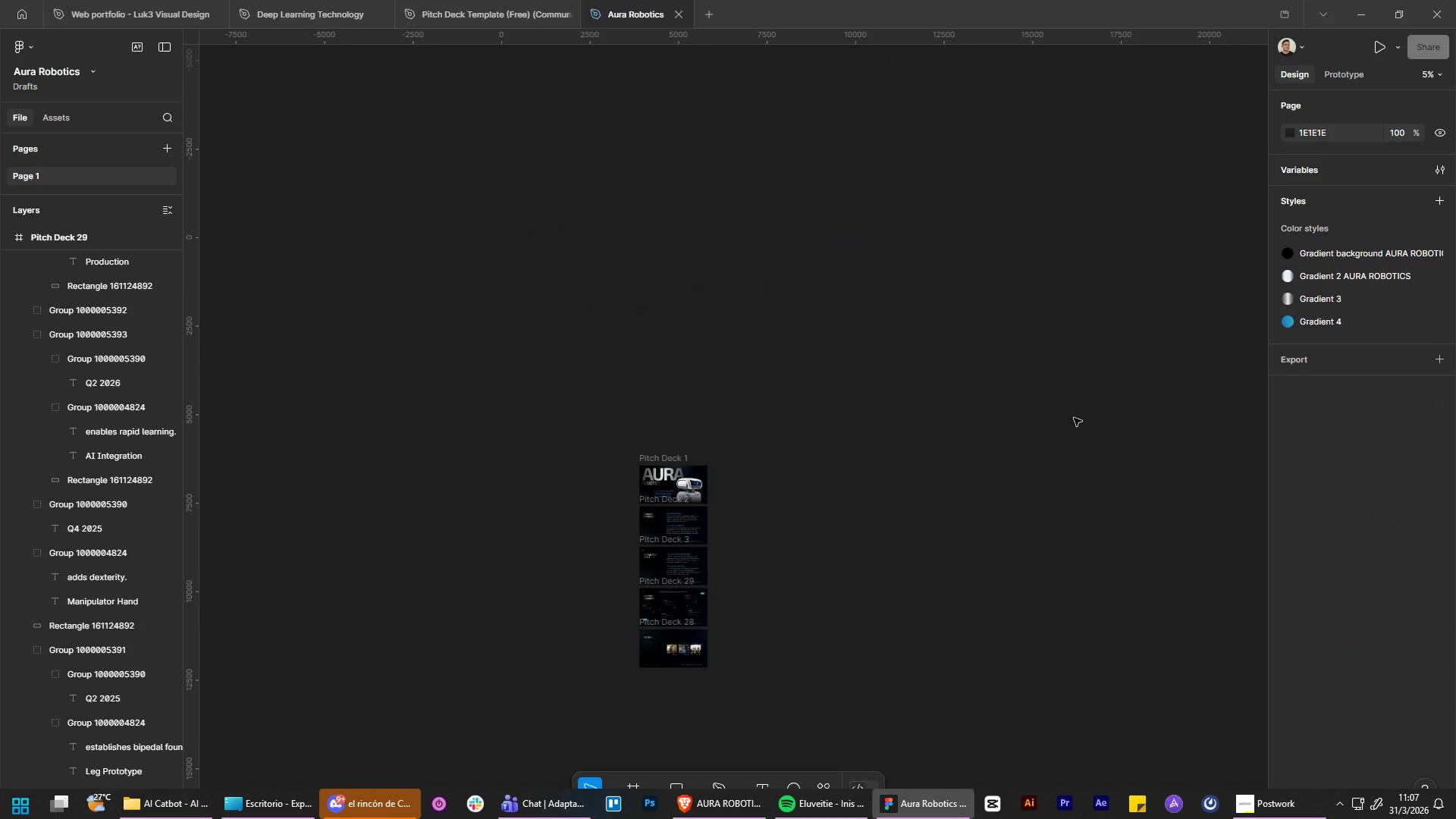 
hold_key(key=ControlLeft, duration=1.73)
 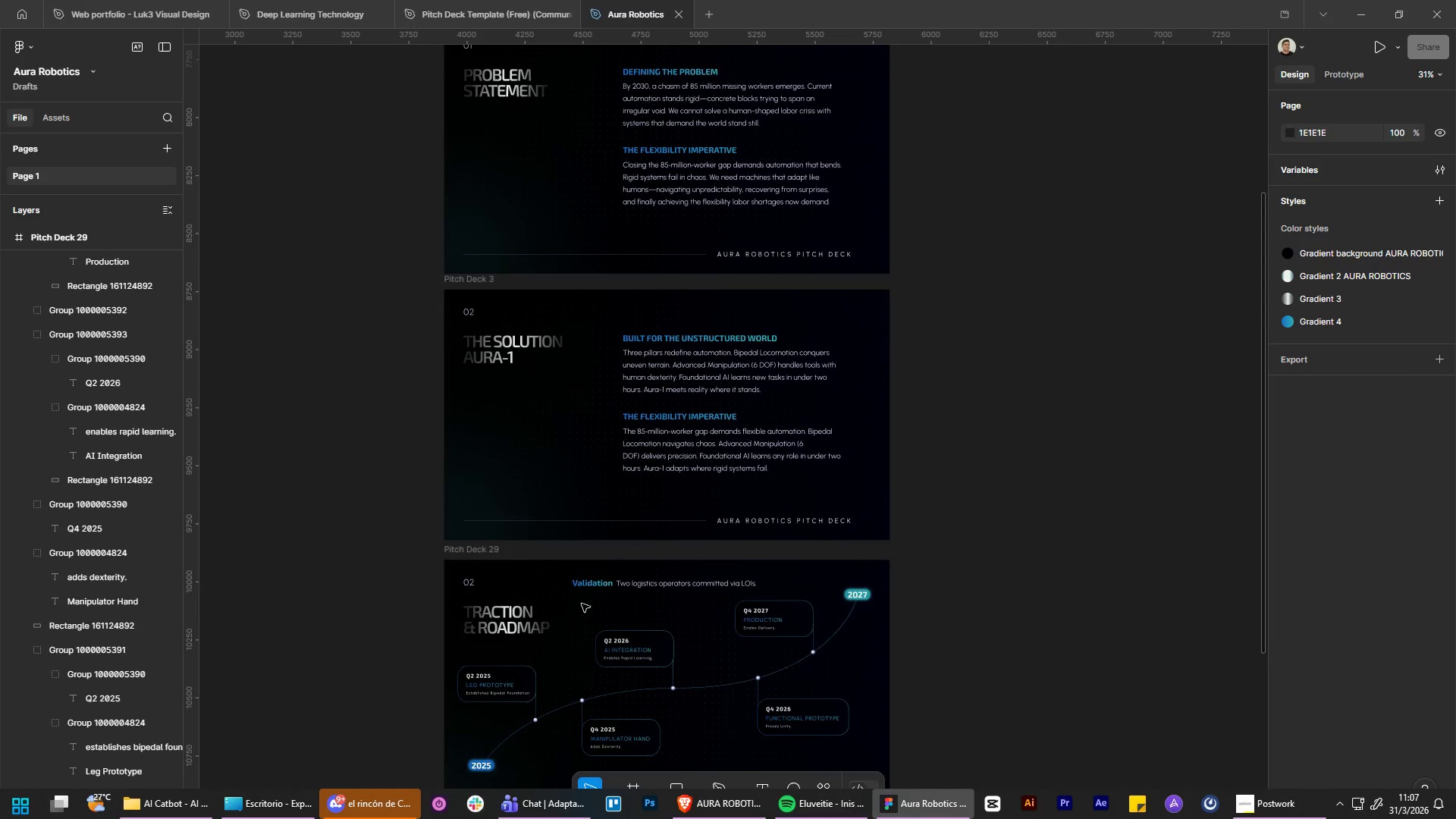 
hold_key(key=AltLeft, duration=1.5)
 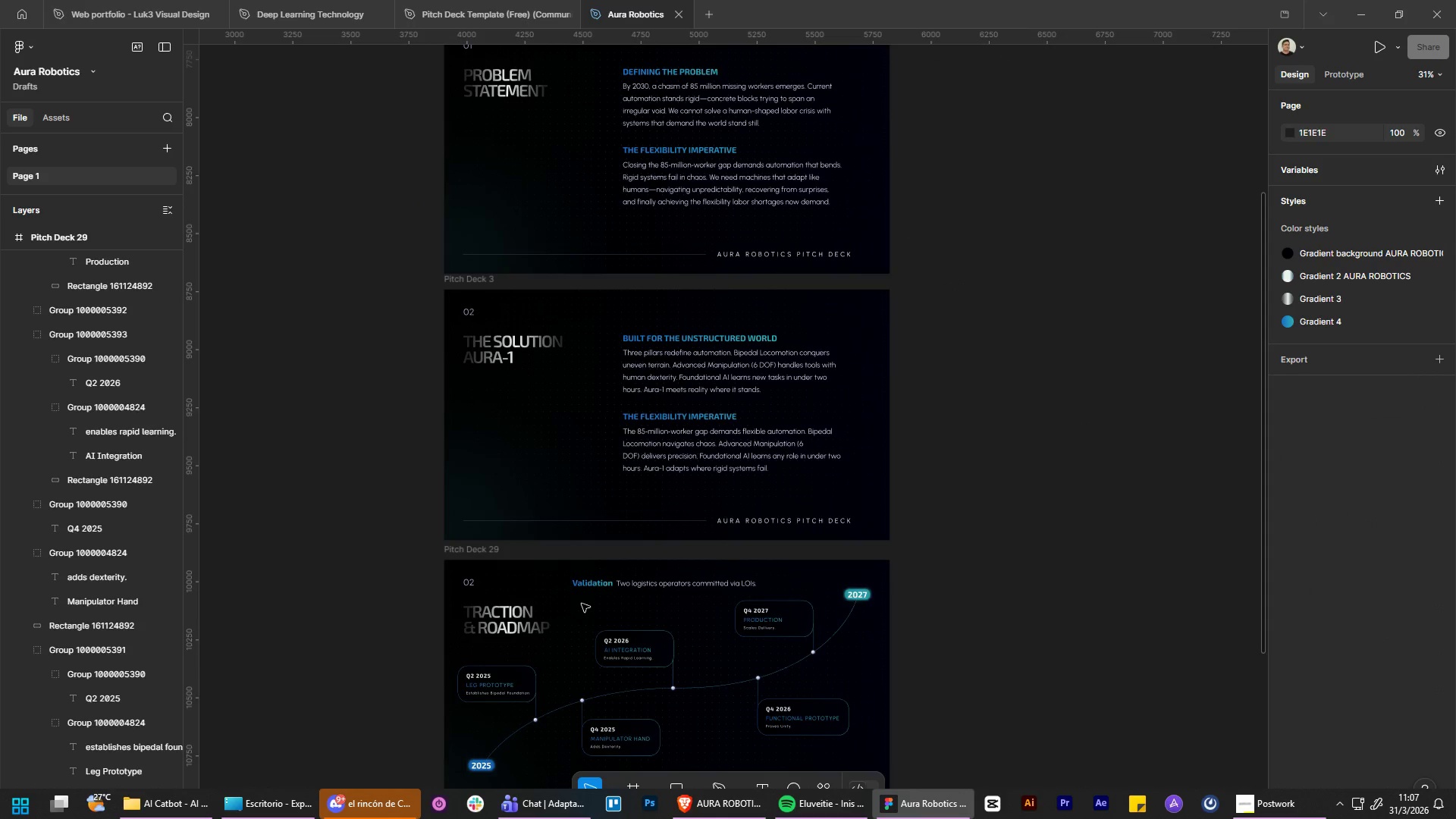 
key(Alt+Control+AltLeft)
 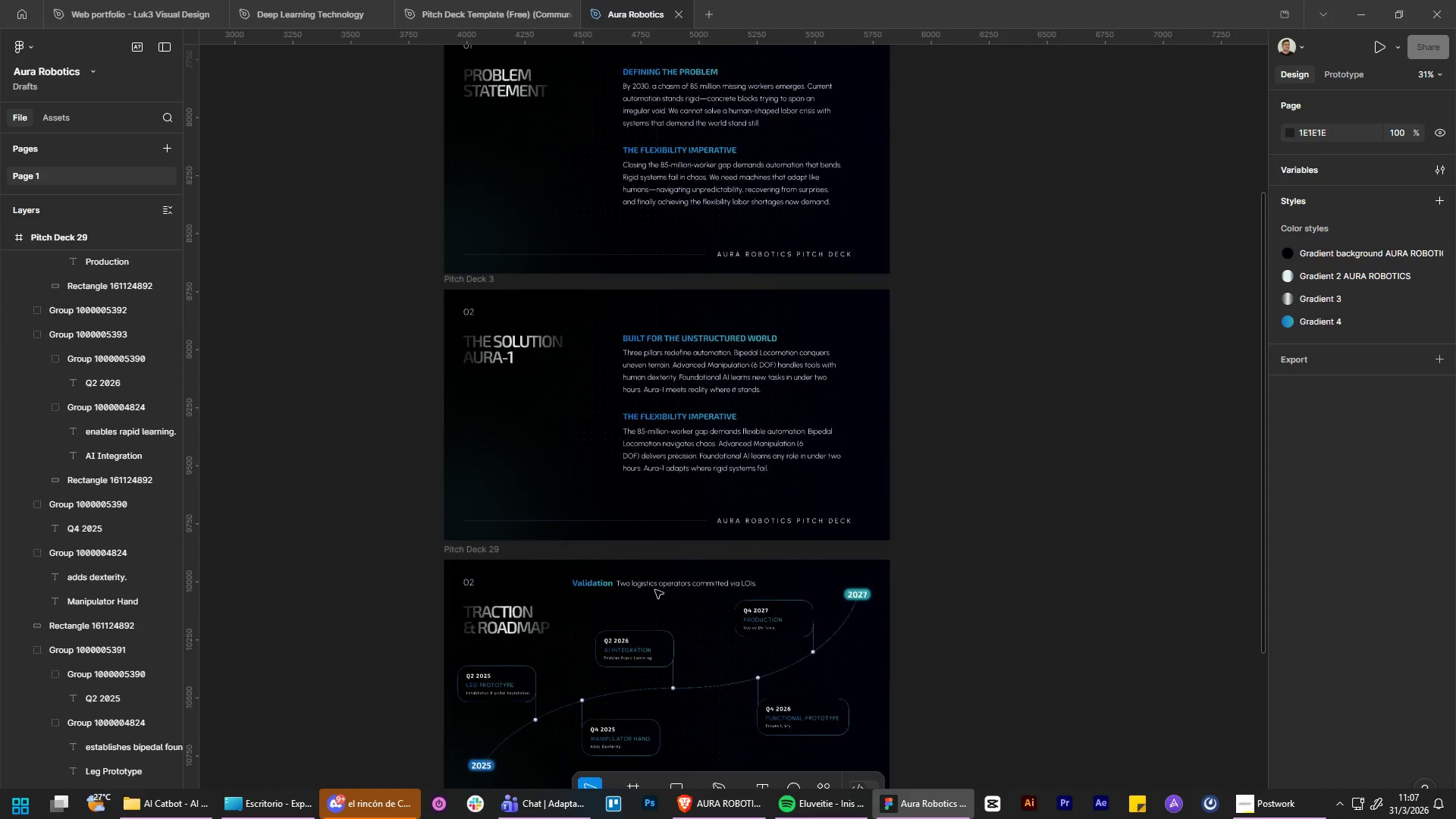 
key(Alt+Control+AltLeft)
 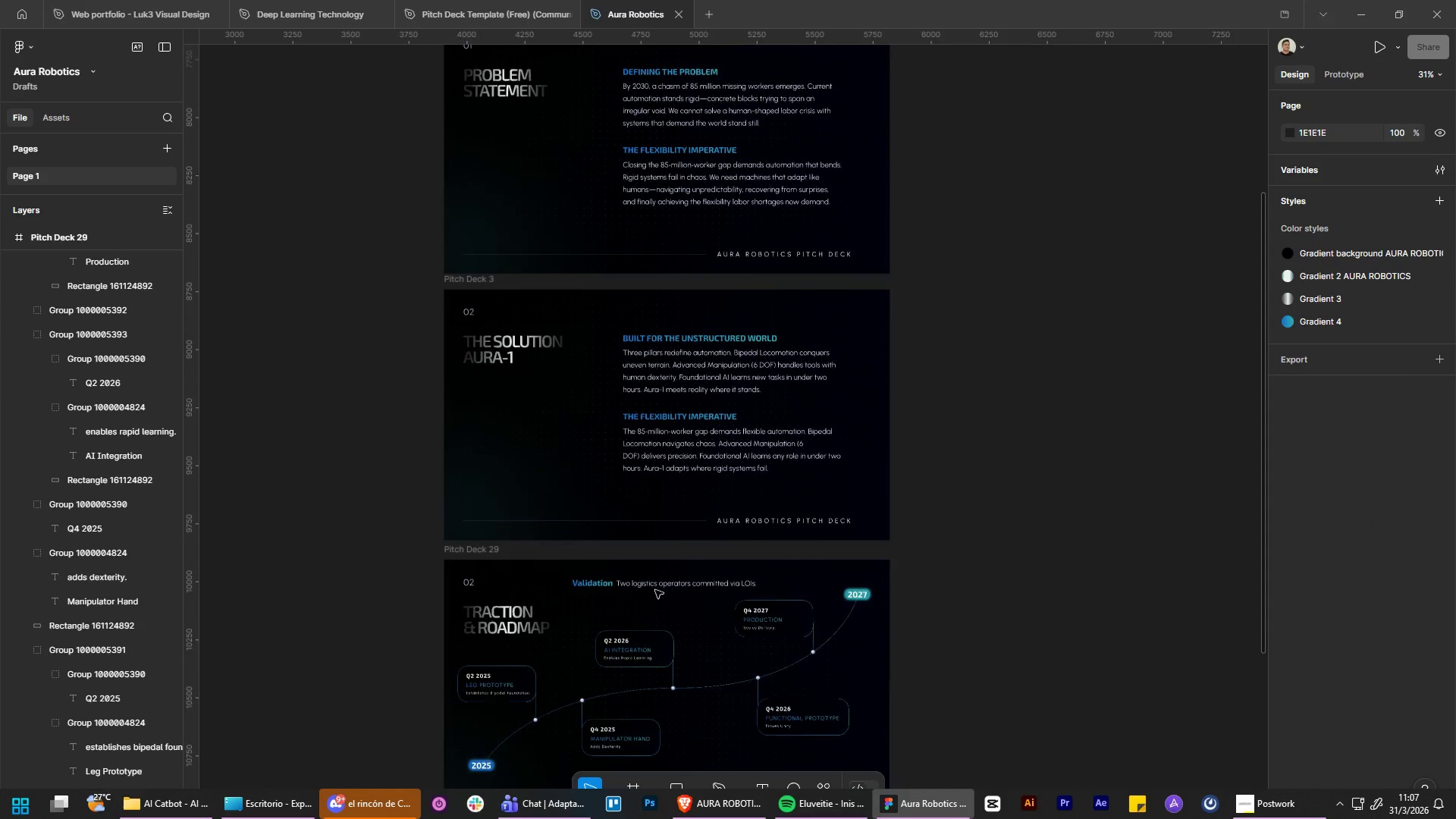 
key(Alt+Control+AltLeft)